 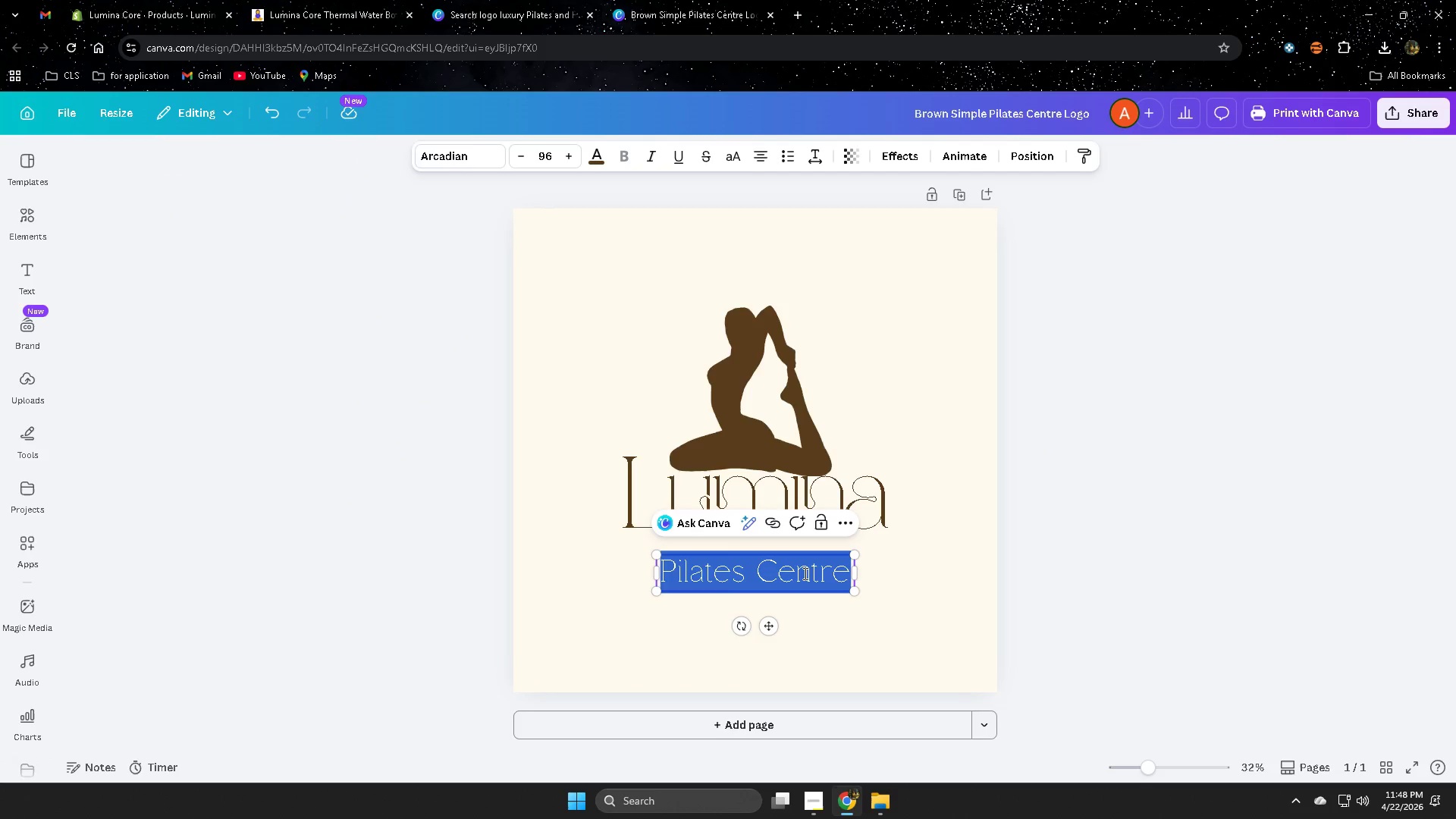 
key(Delete)
 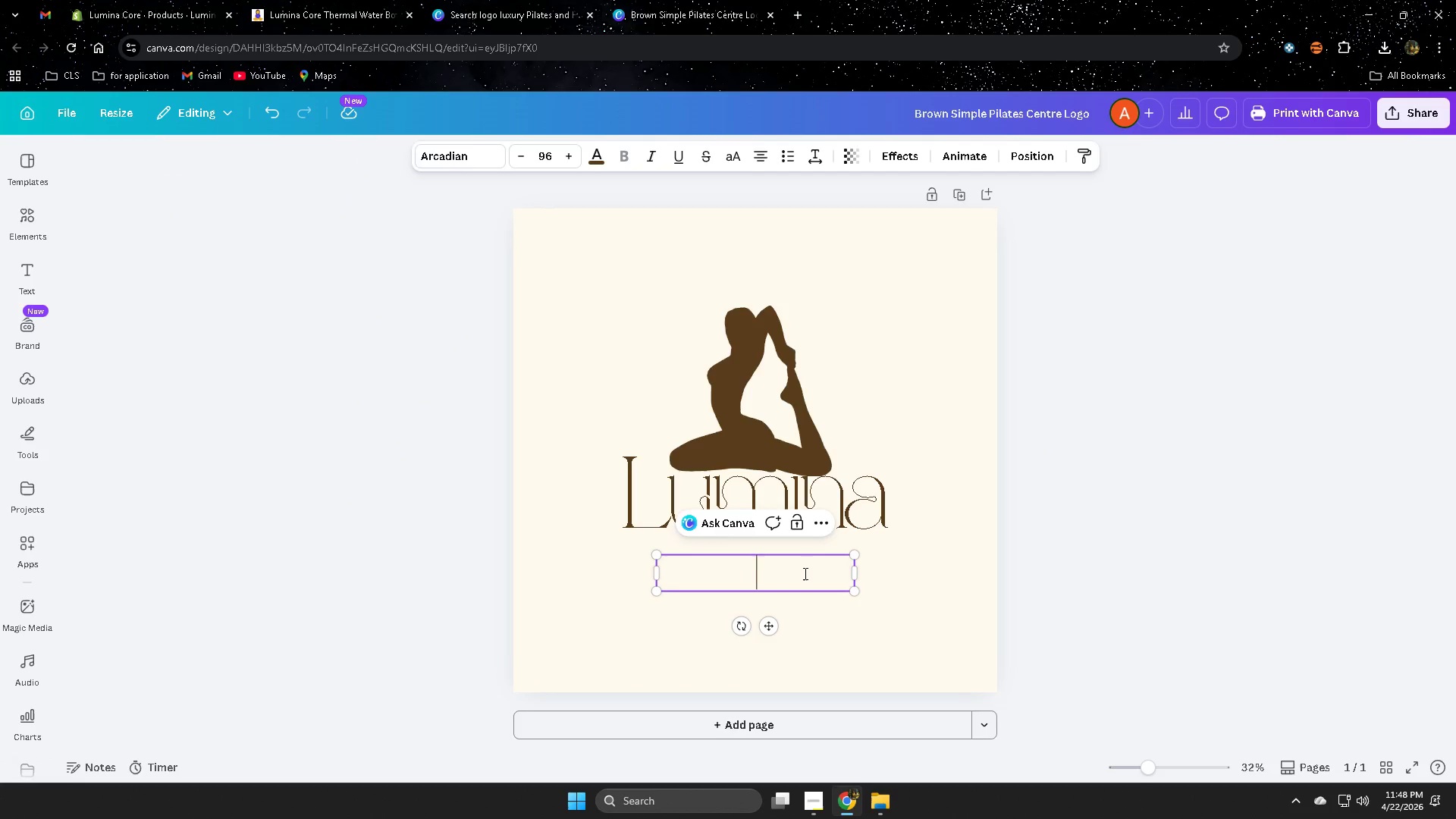 
key(Control+ControlLeft)
 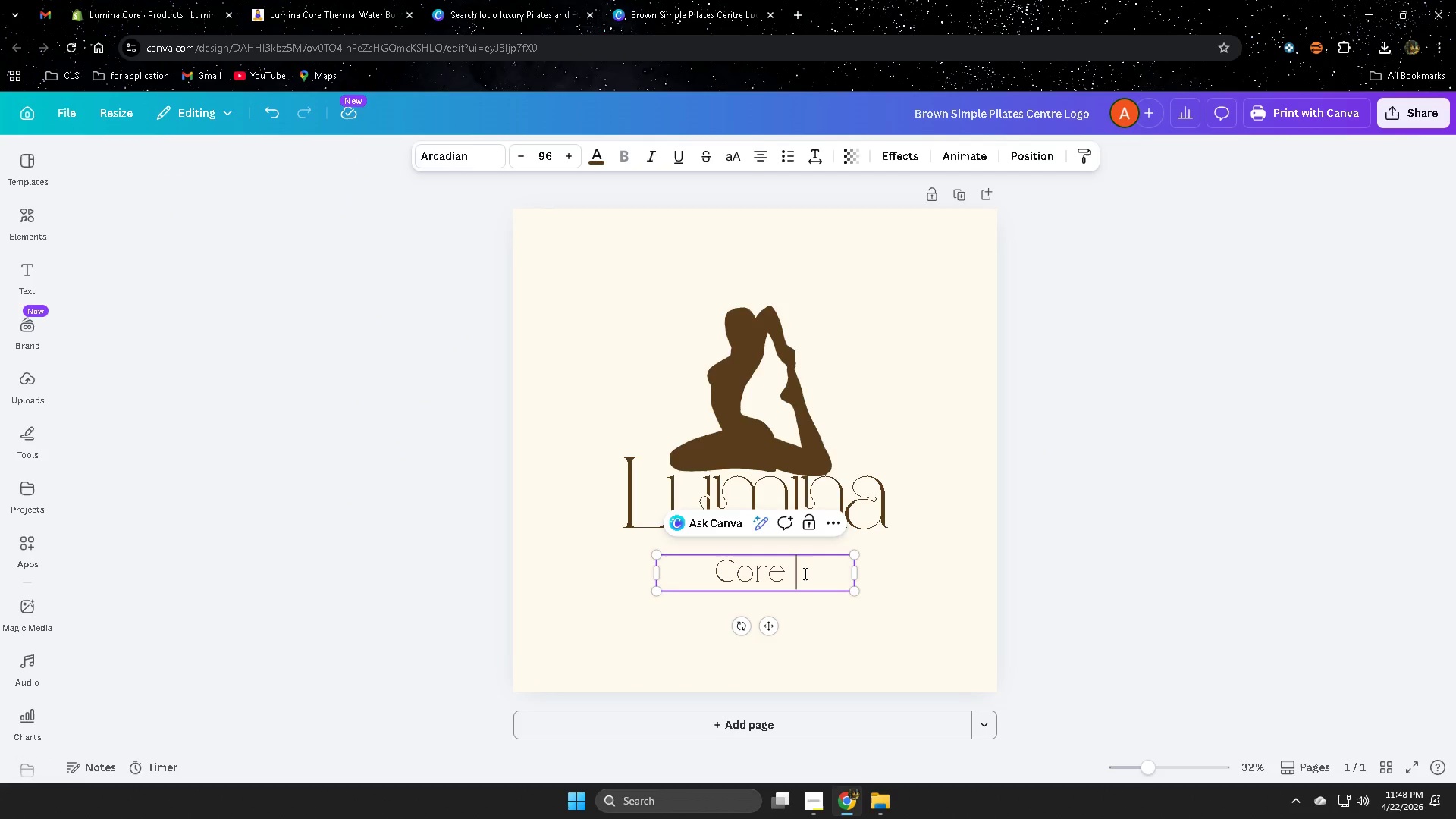 
key(Control+V)
 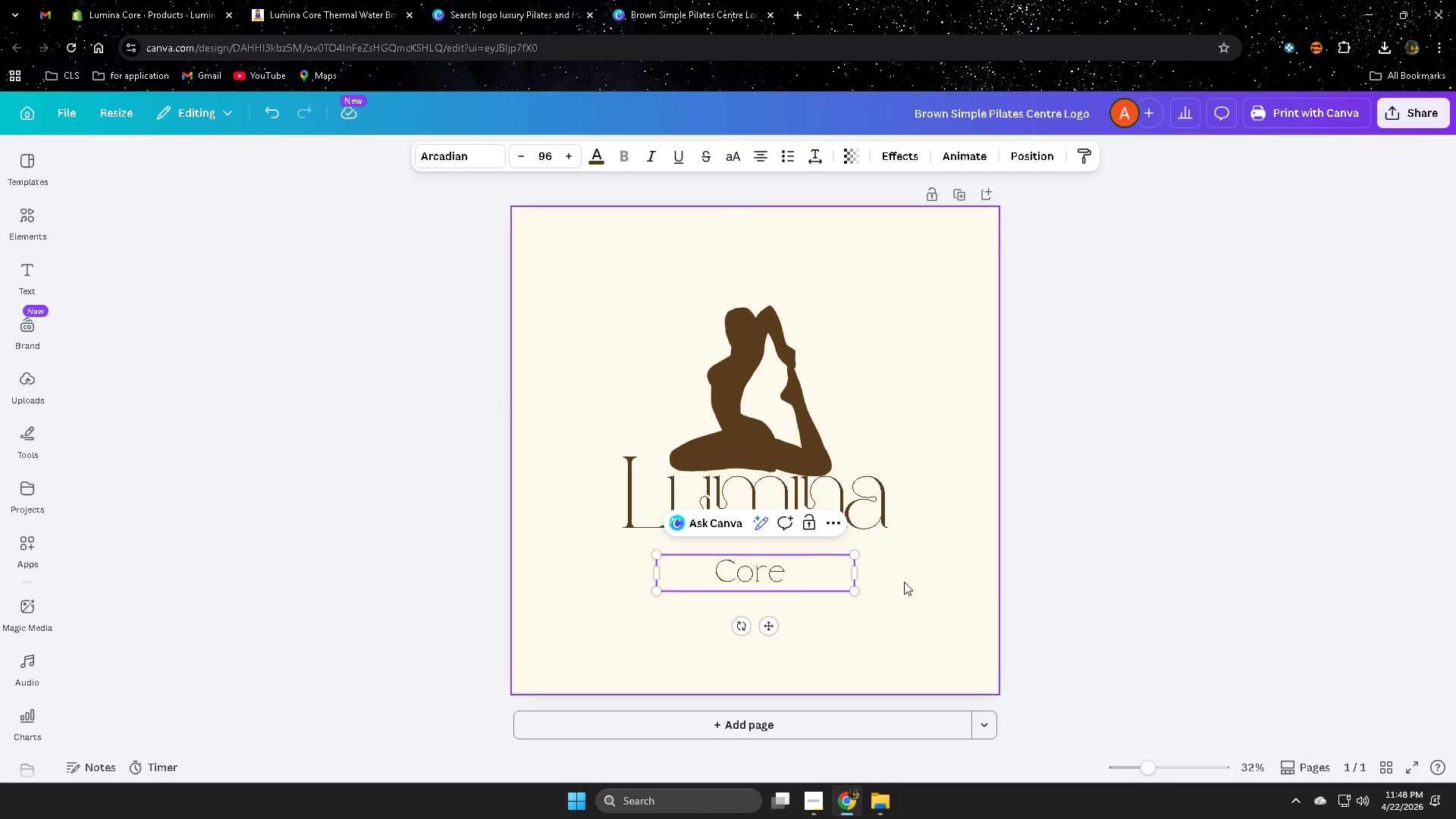 
left_click([1129, 576])
 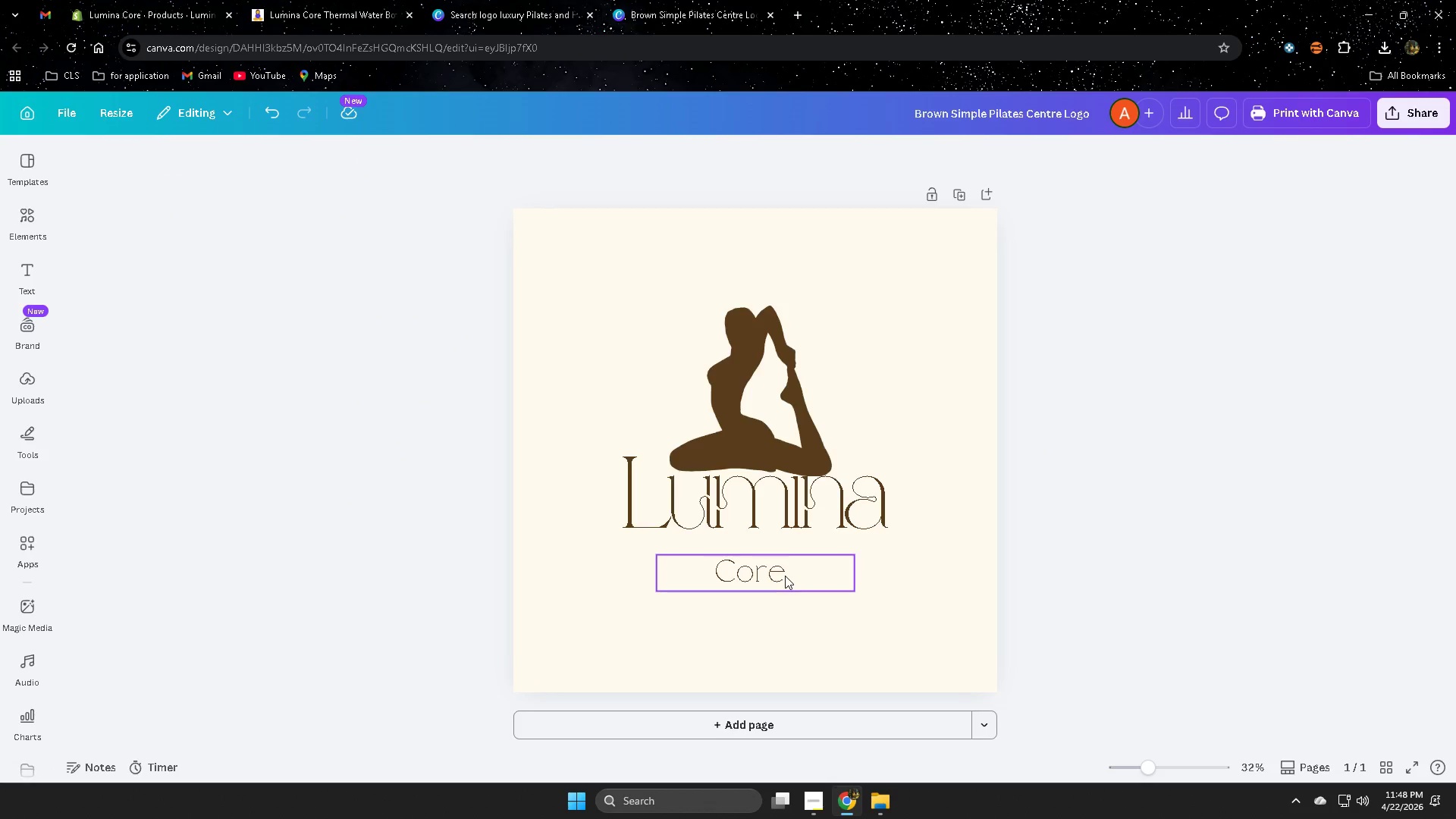 
left_click_drag(start_coordinate=[784, 574], to_coordinate=[808, 550])
 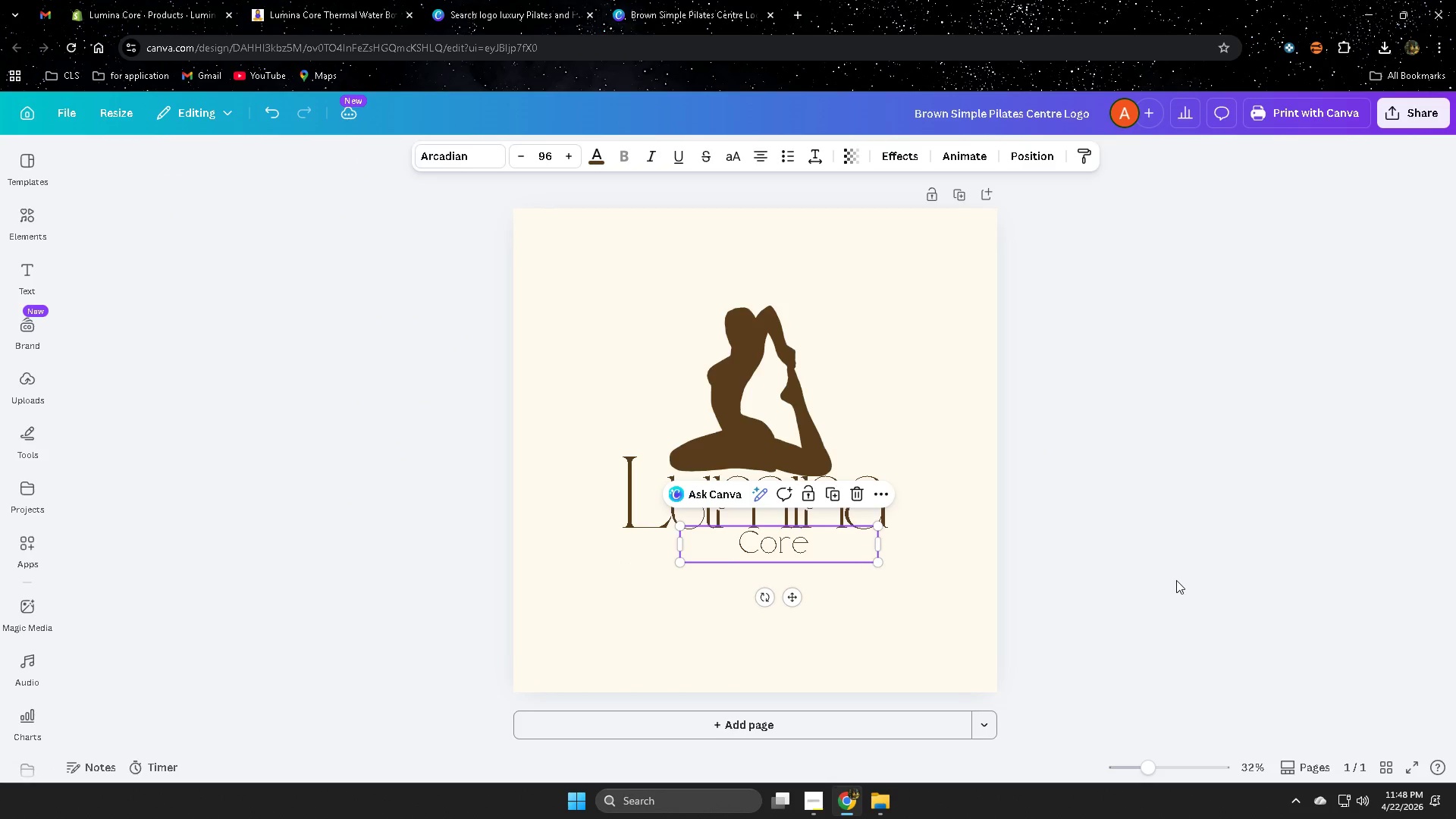 
left_click([1176, 580])
 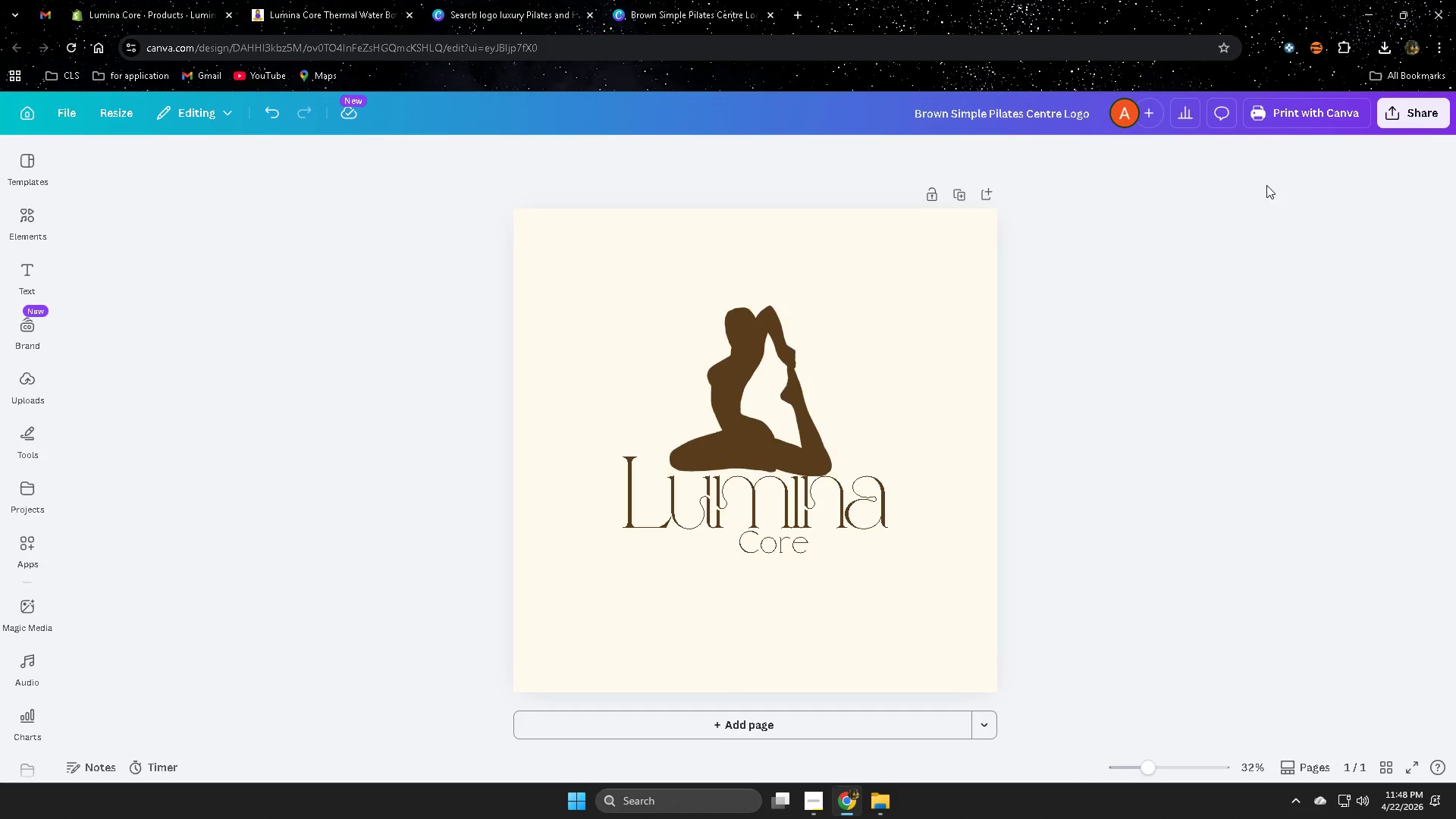 
left_click([1414, 116])
 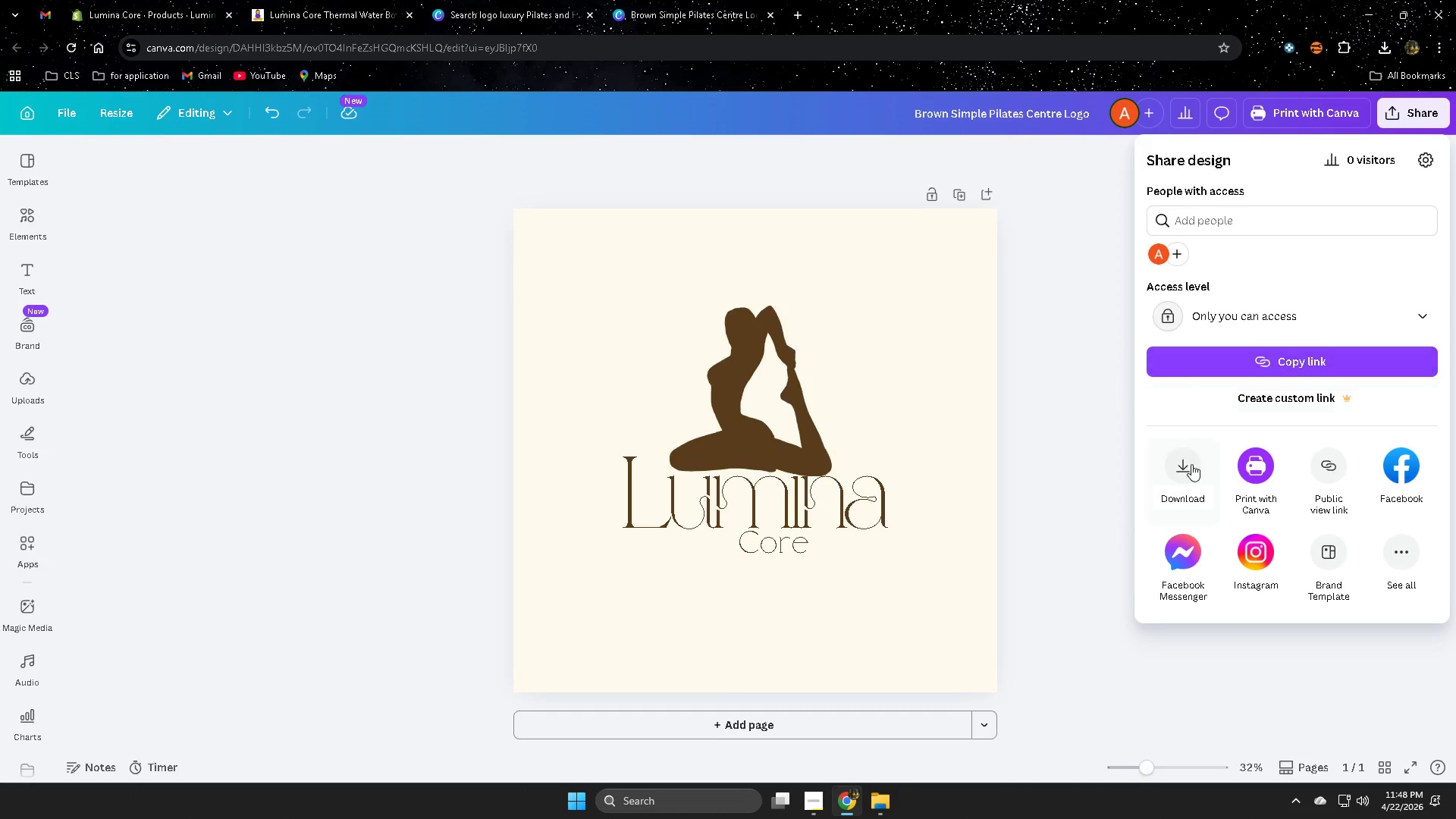 
left_click([1188, 472])
 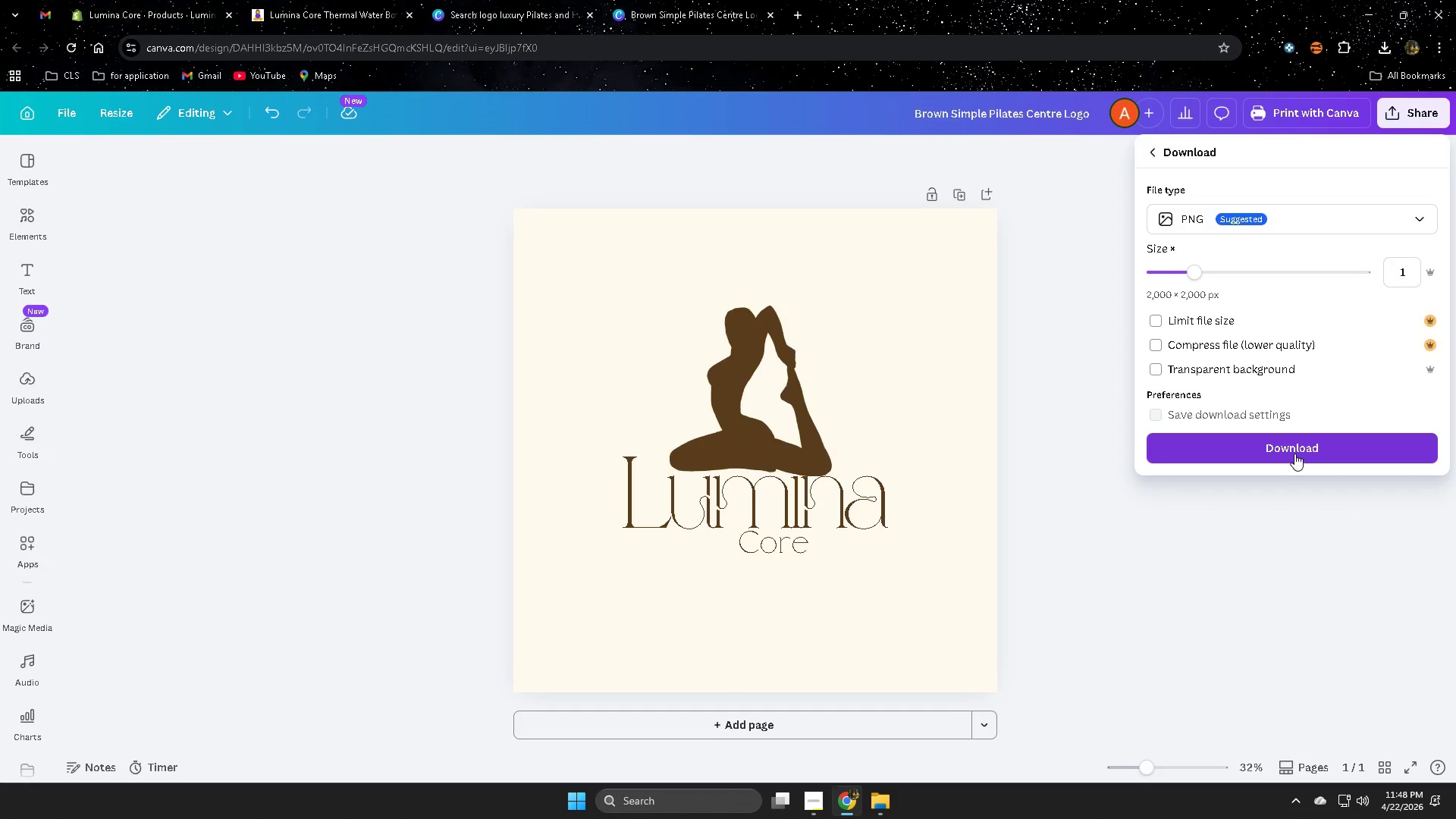 
left_click([1294, 453])
 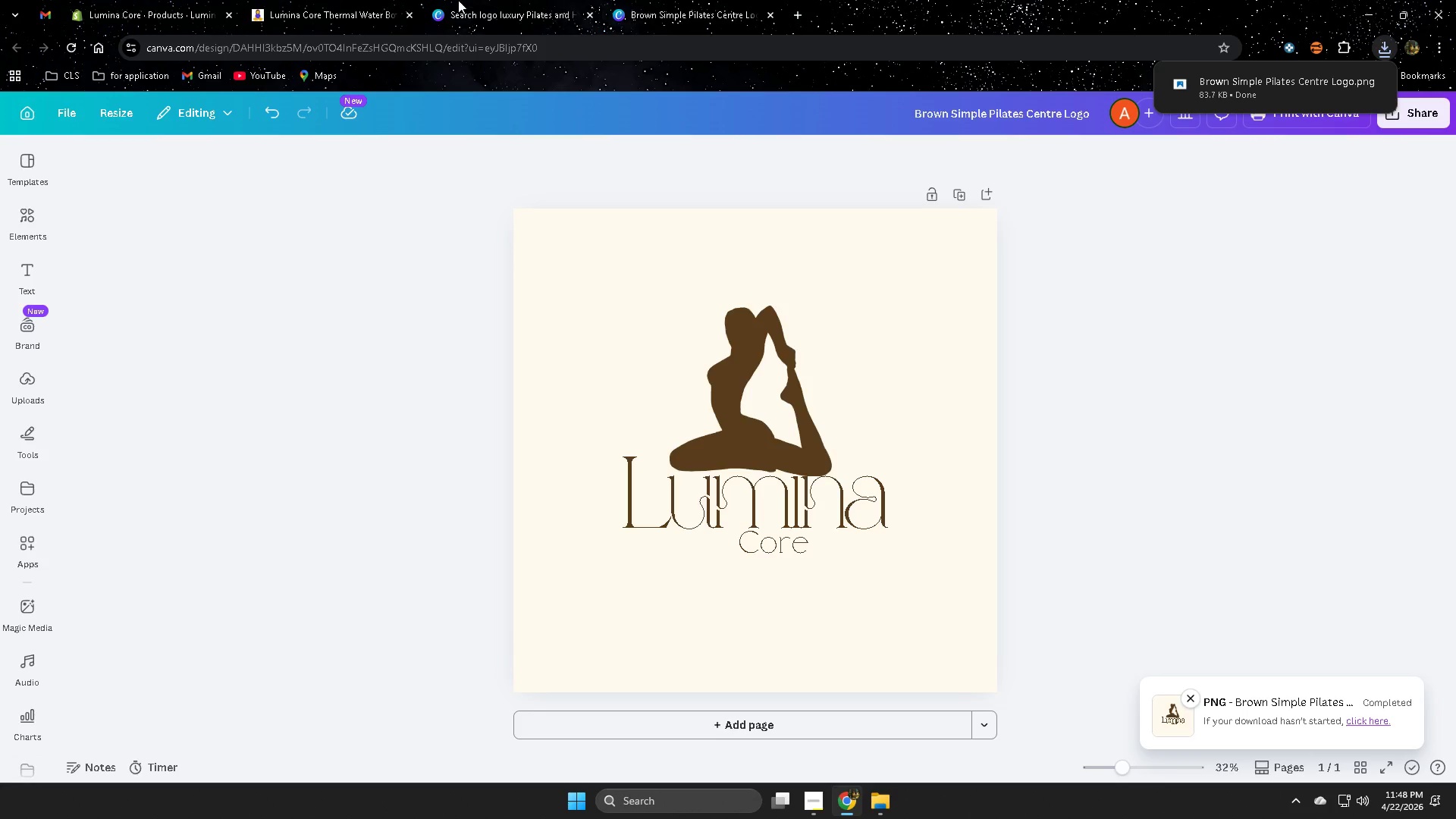 
left_click([311, 10])
 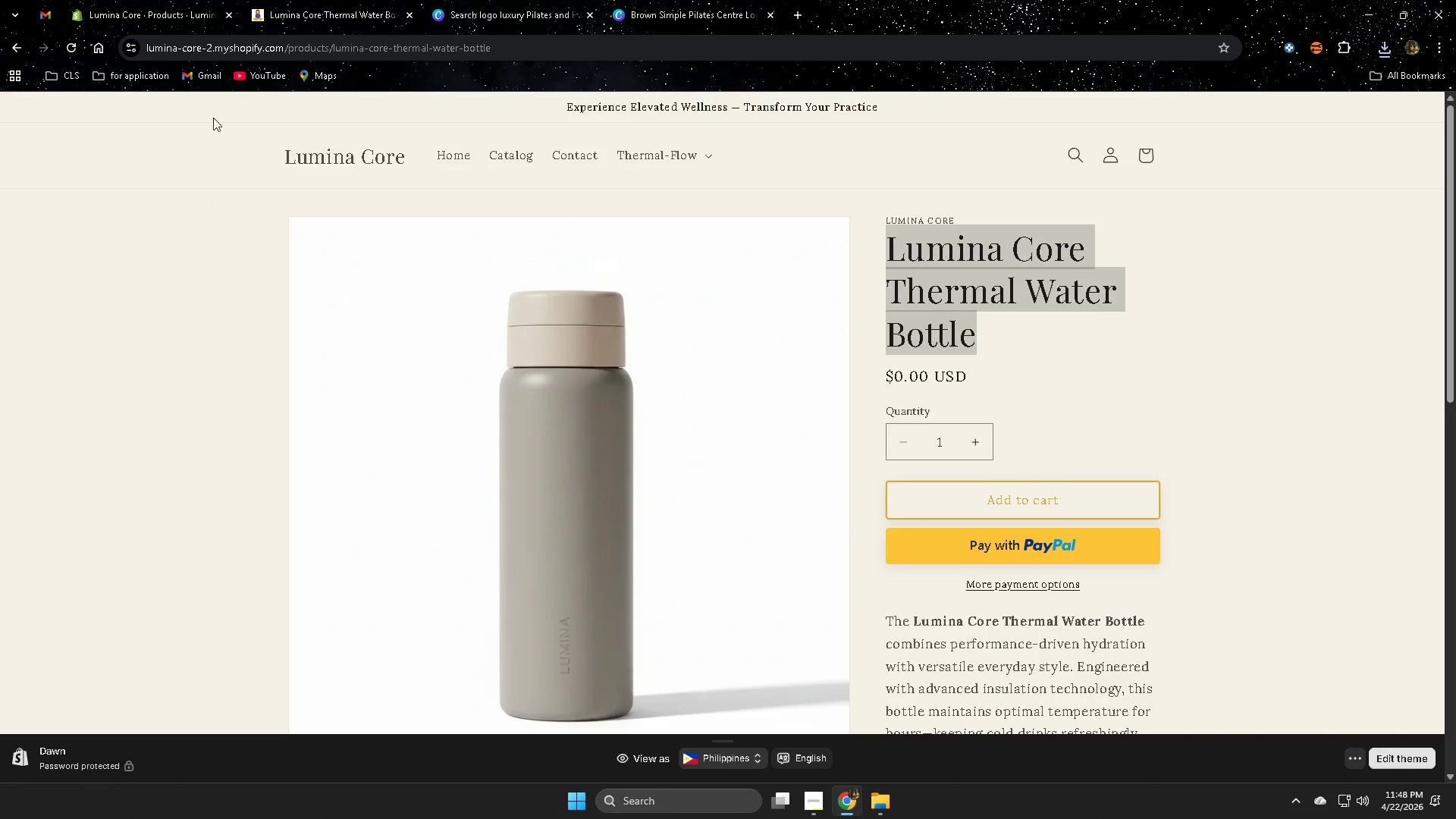 
left_click([162, 4])
 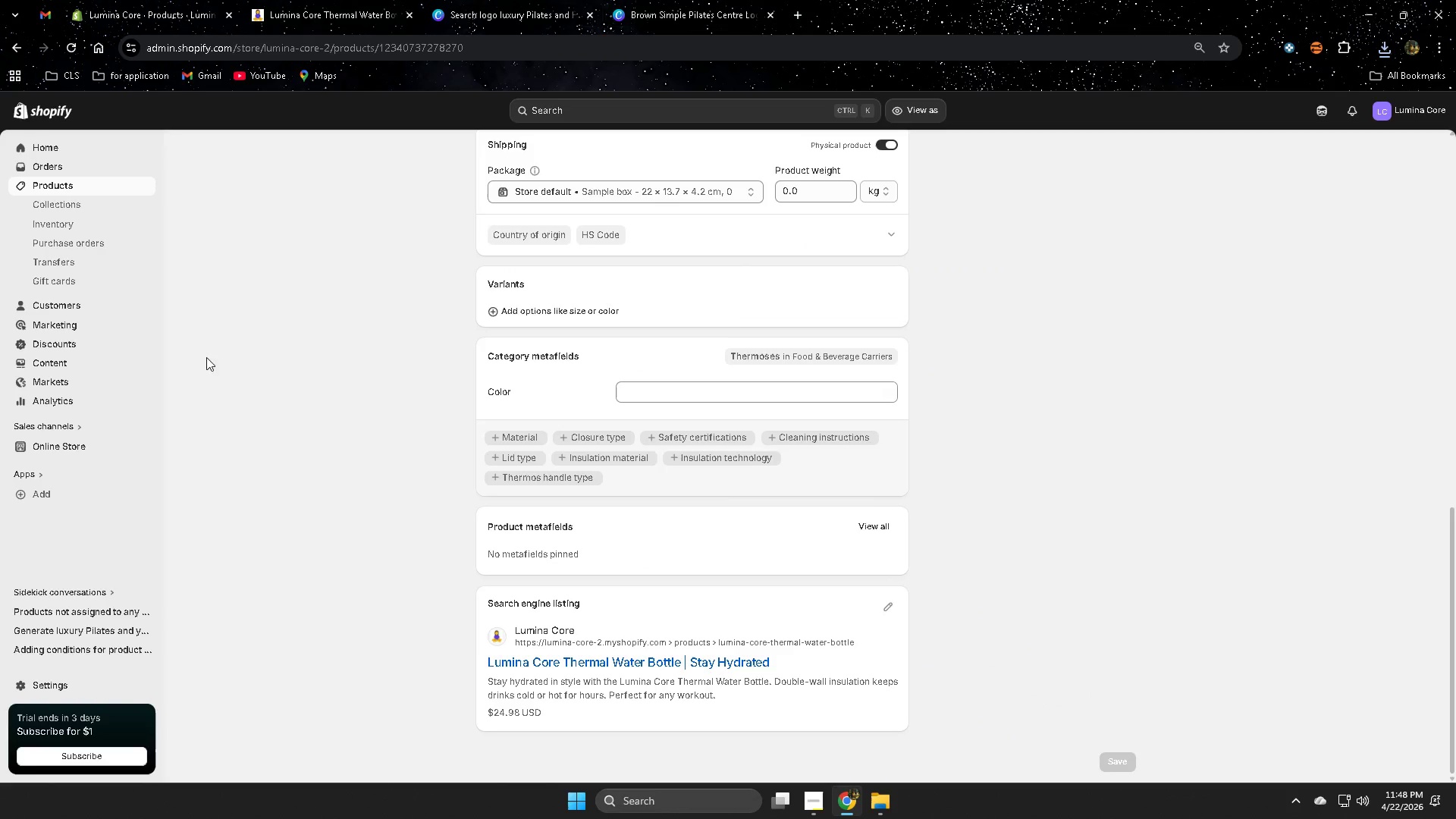 
scroll: coordinate [250, 500], scroll_direction: up, amount: 7.0
 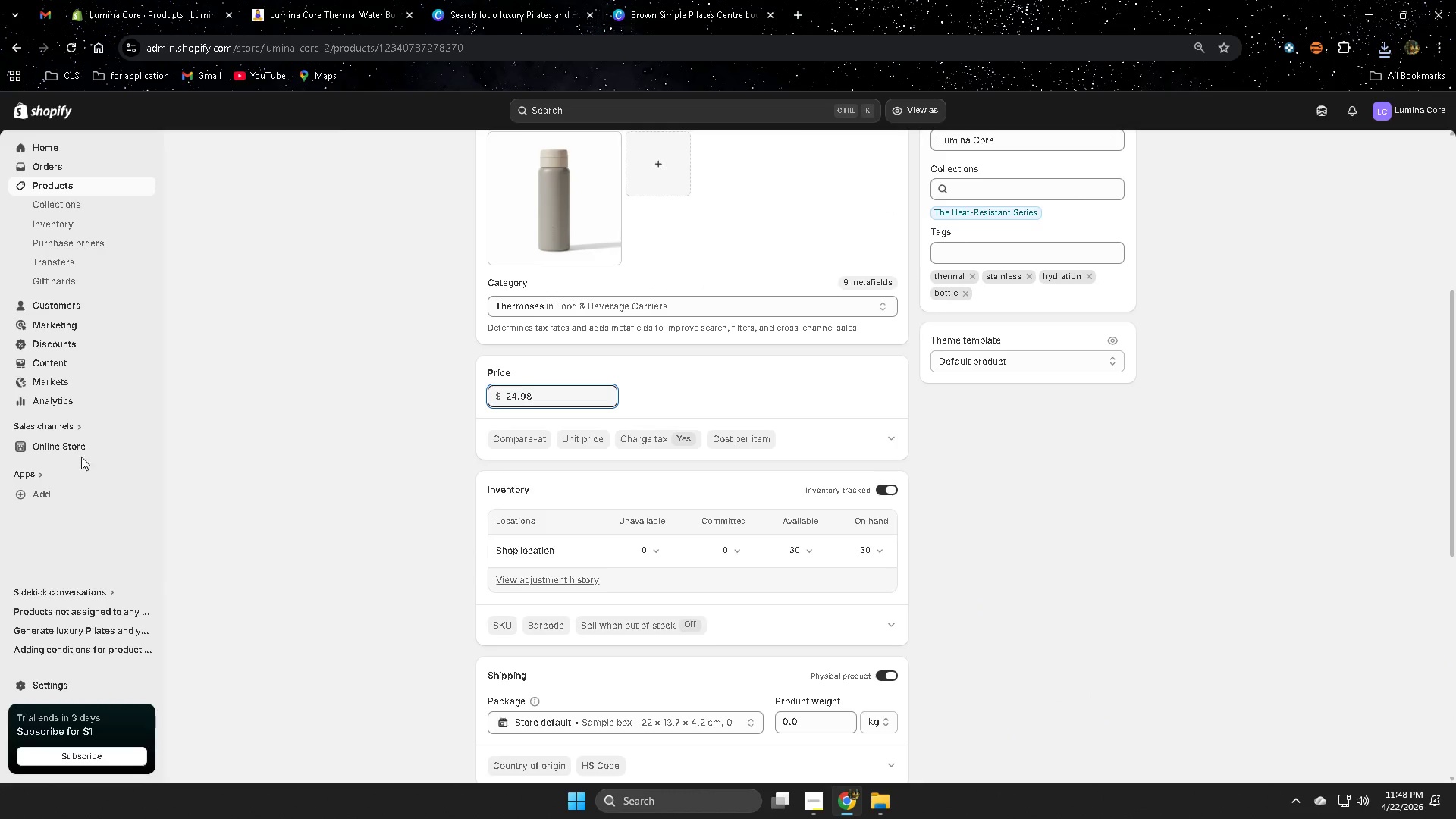 
left_click([96, 447])
 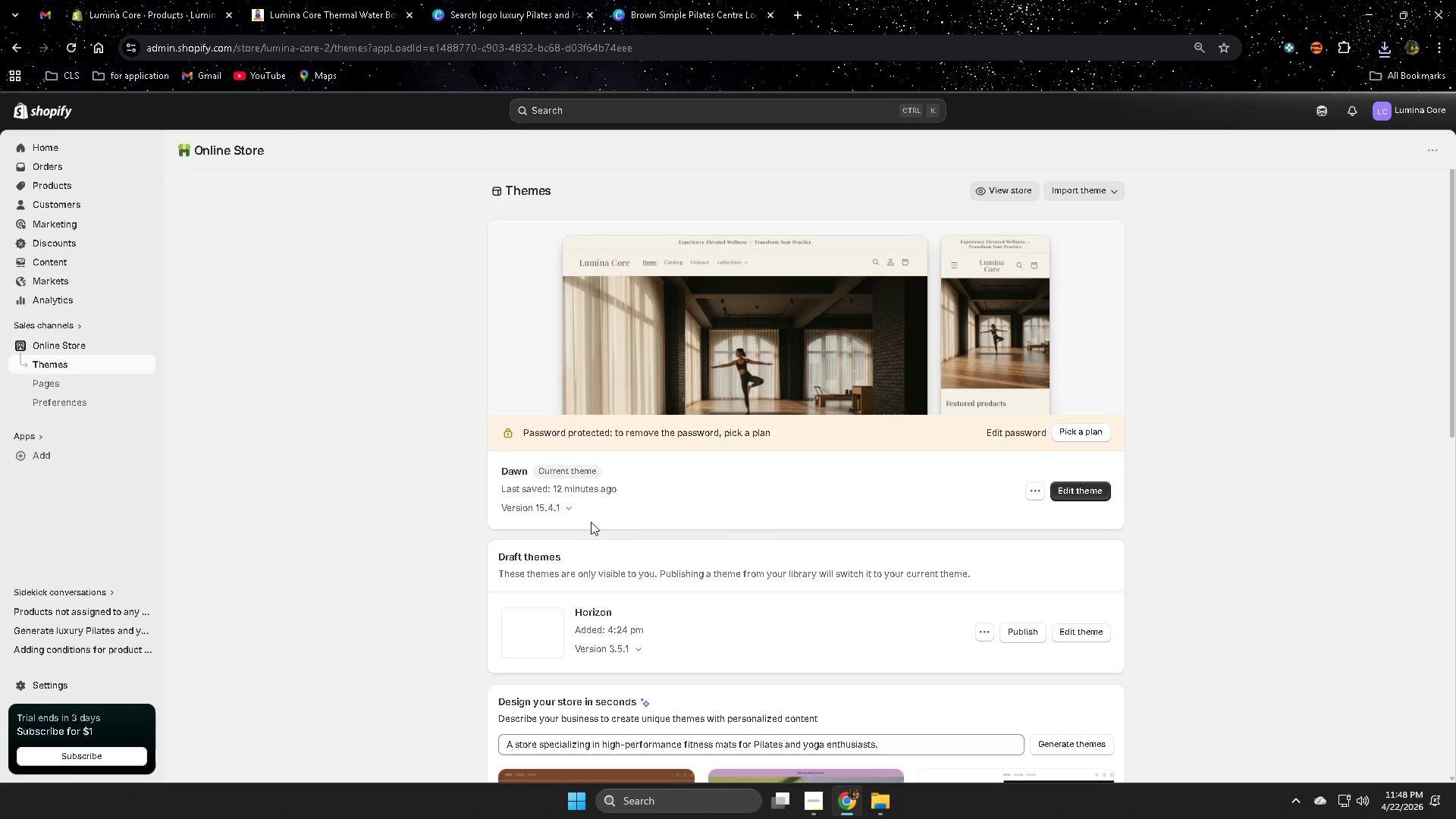 
left_click([1082, 493])
 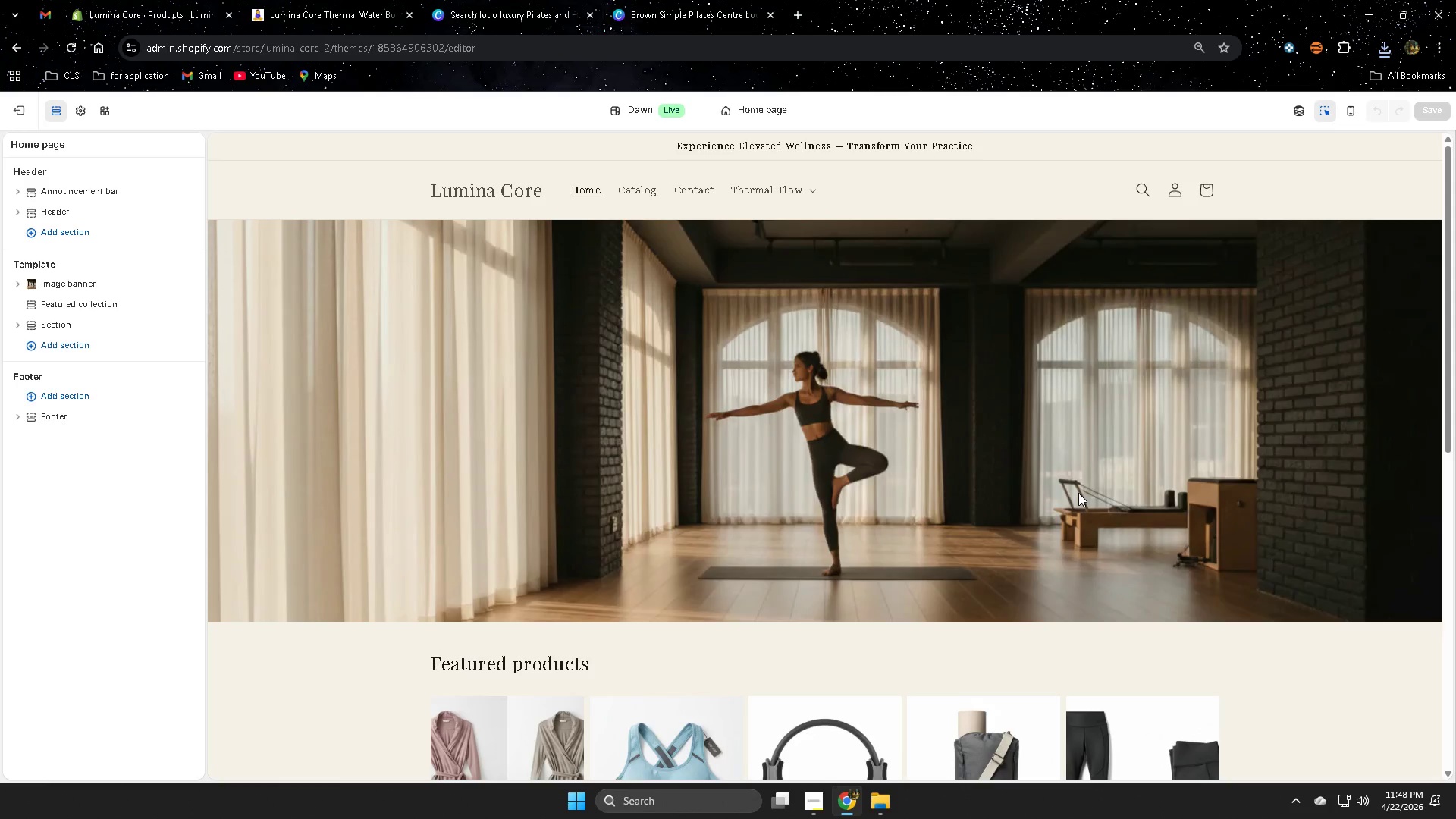 
left_click([458, 187])
 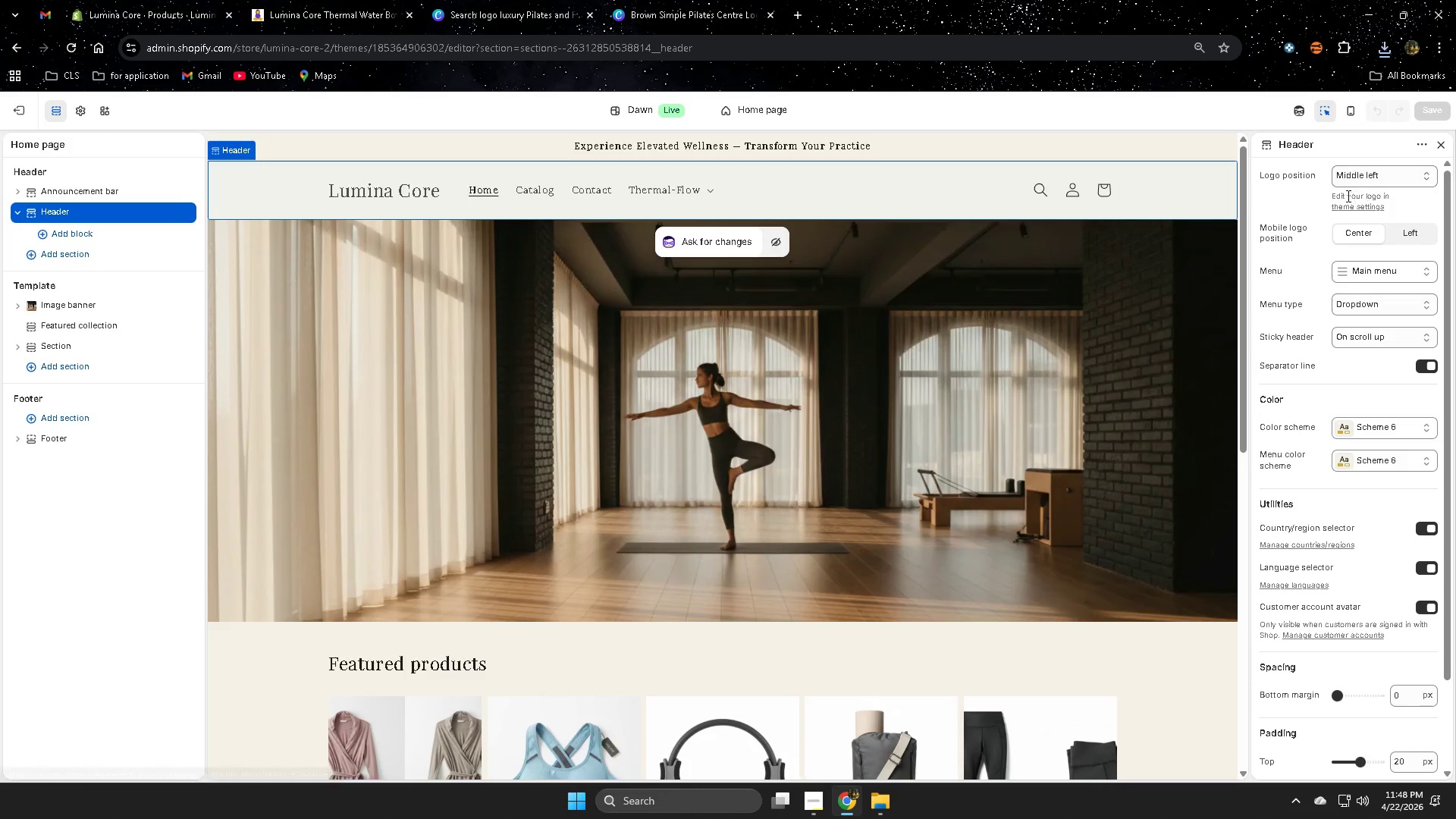 
left_click([1354, 208])
 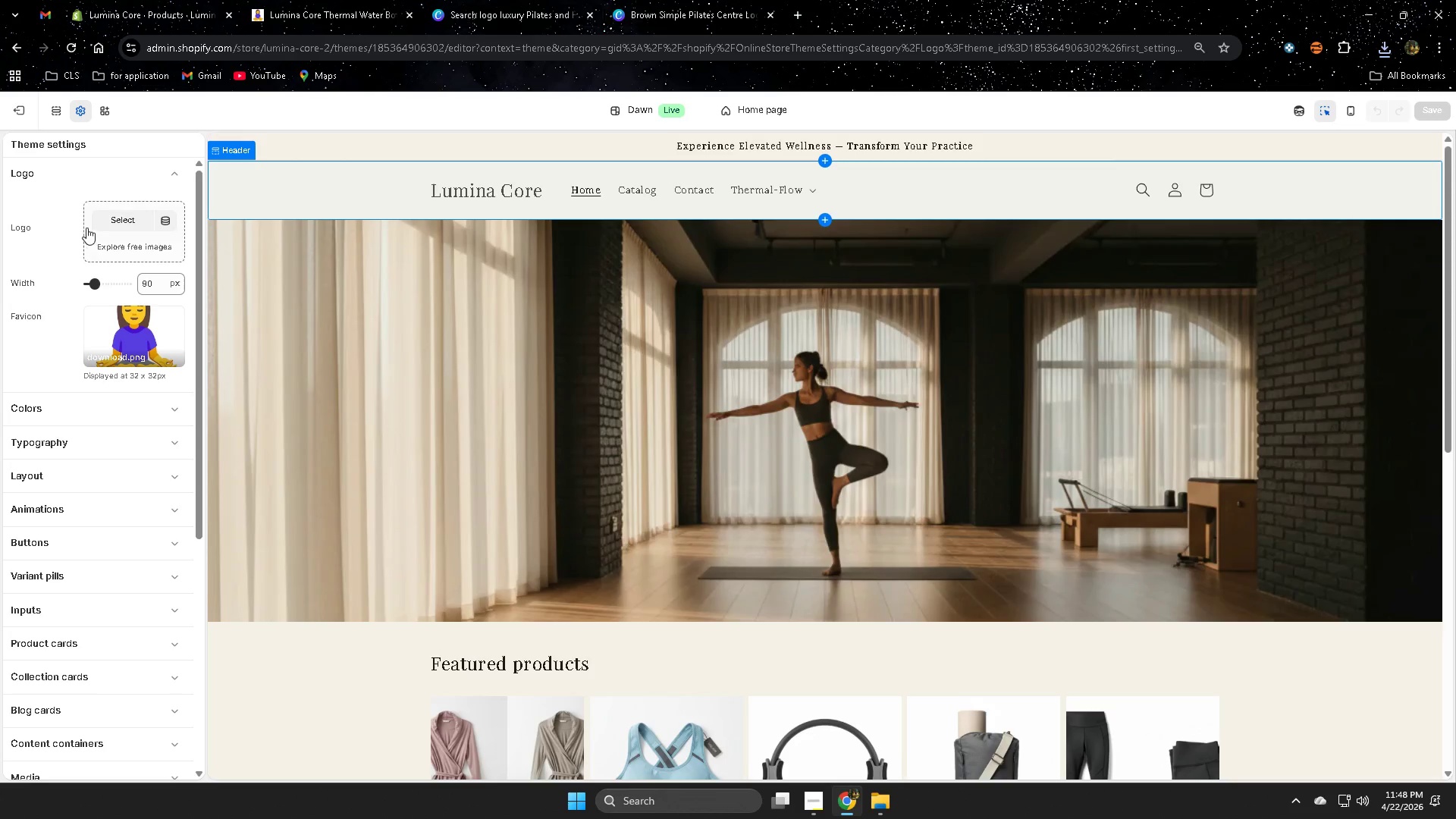 
left_click([120, 224])
 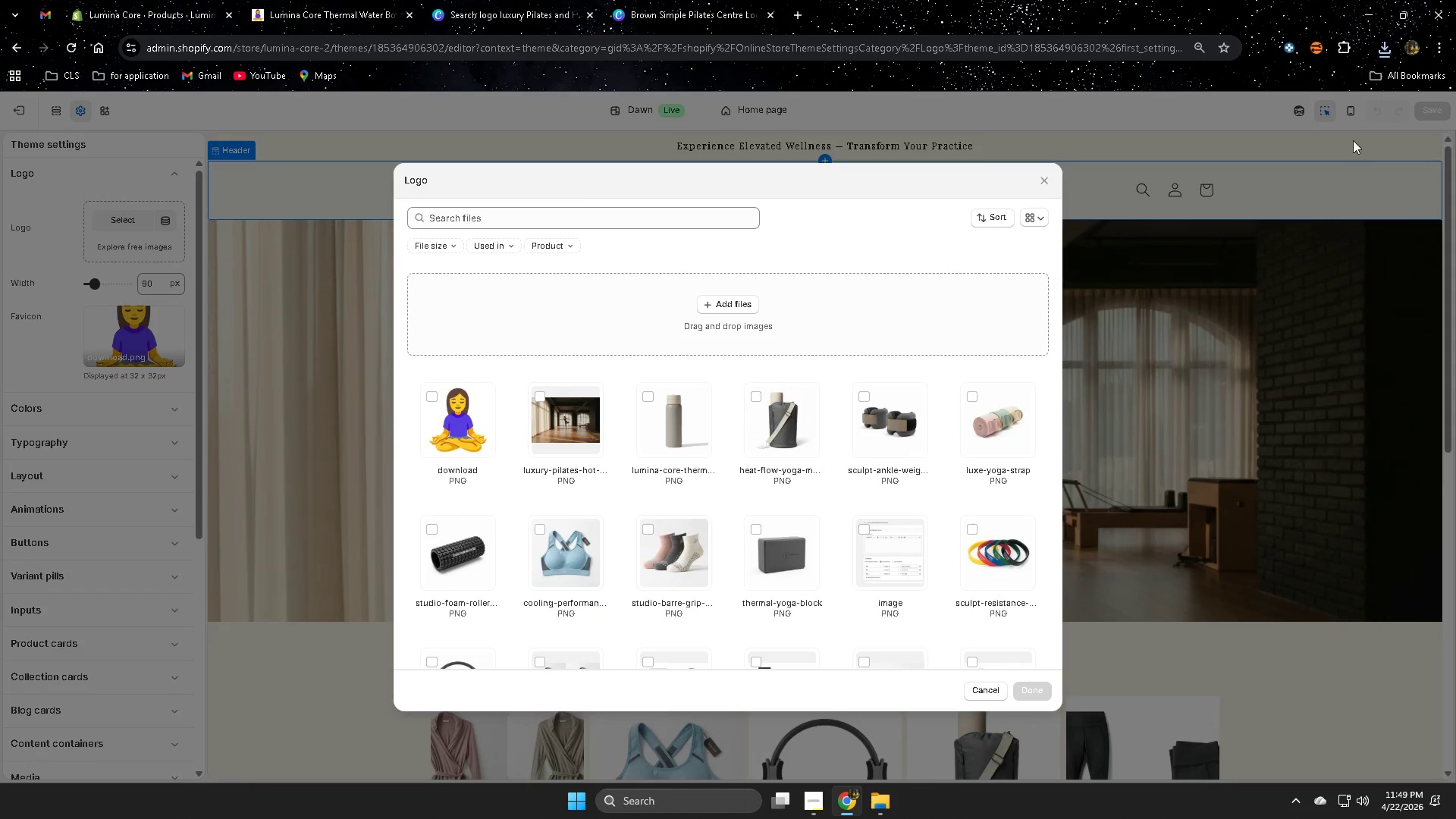 
left_click([1382, 50])
 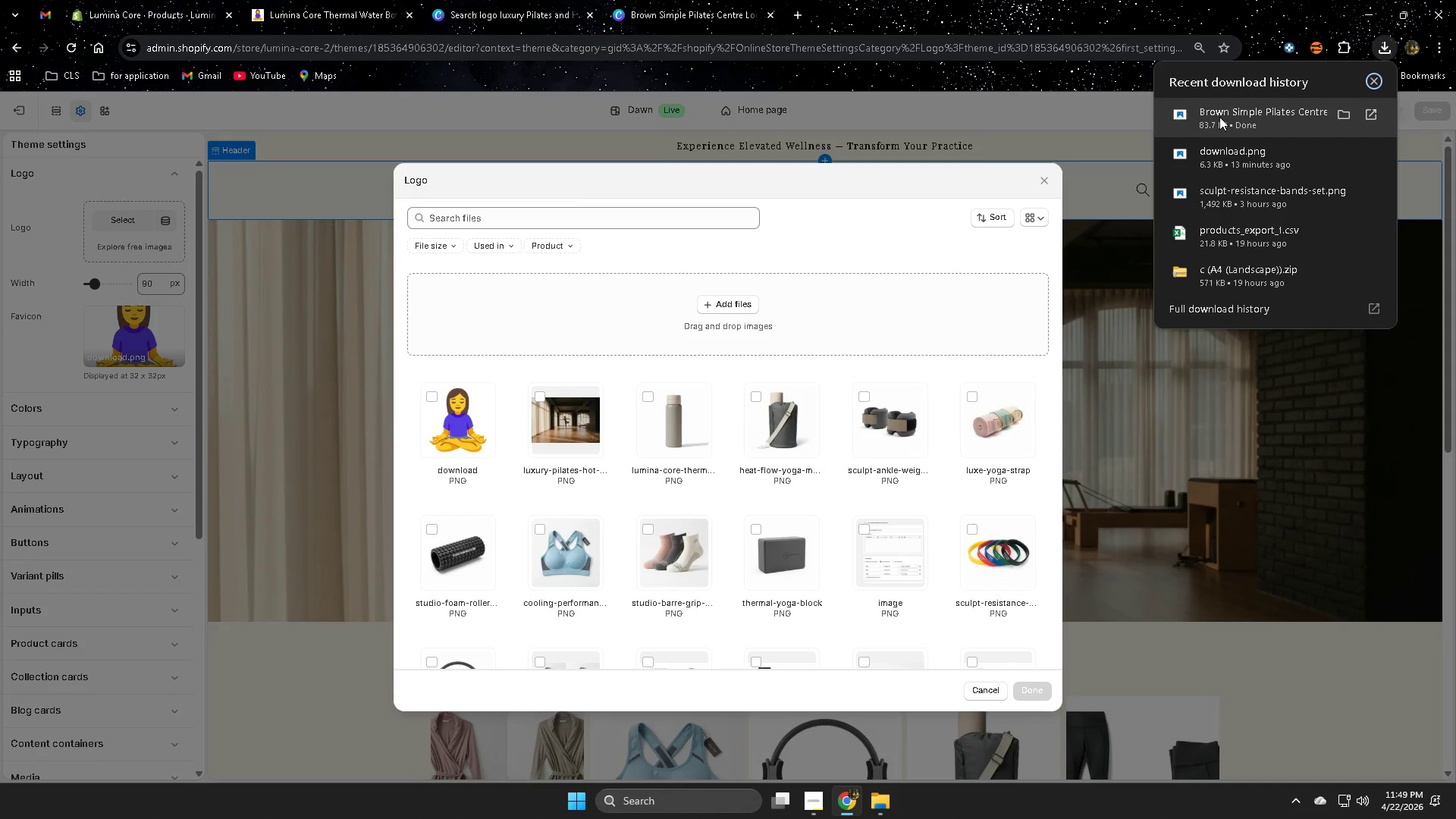 
left_click_drag(start_coordinate=[1219, 117], to_coordinate=[716, 312])
 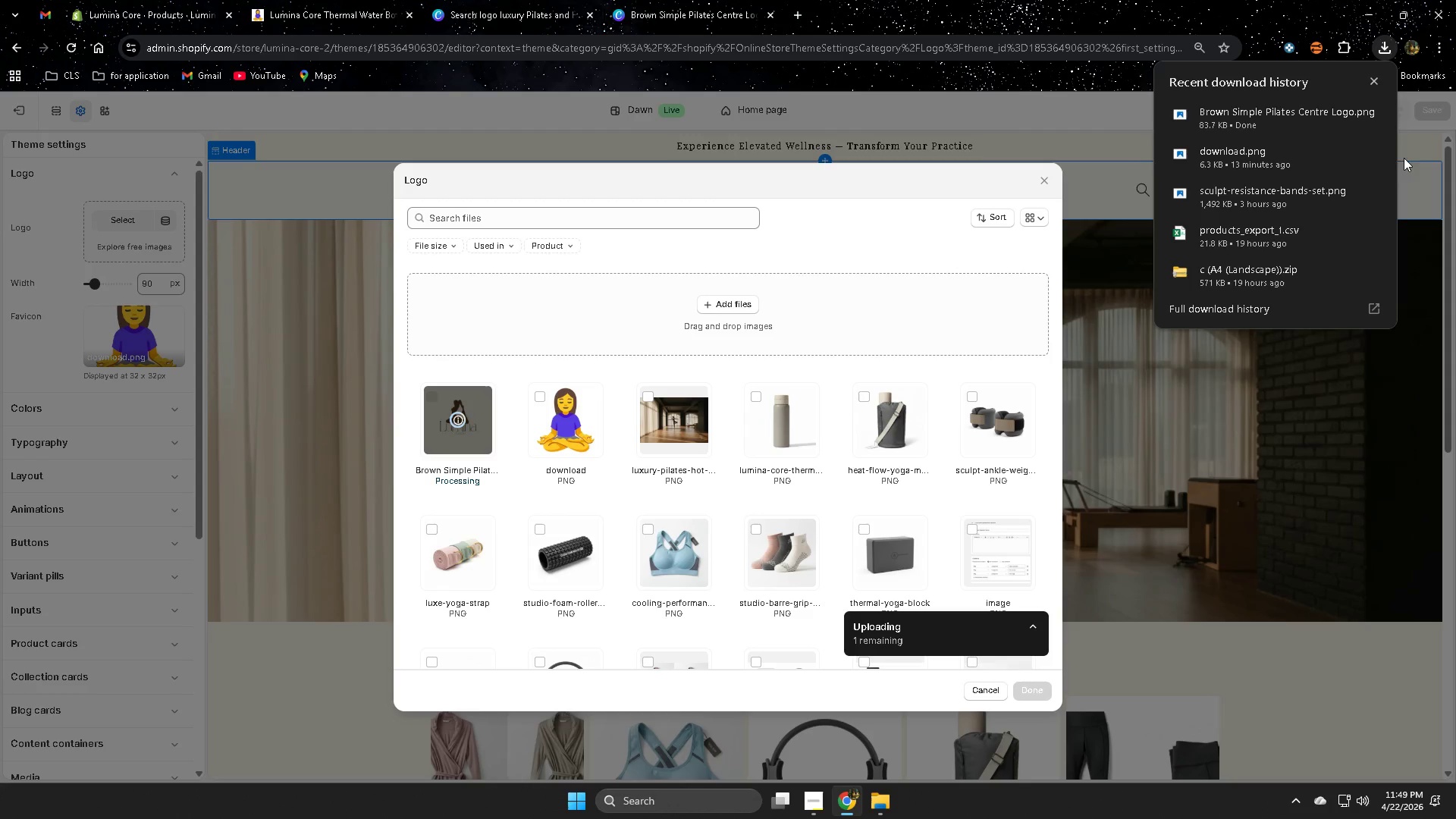 
left_click([1375, 82])
 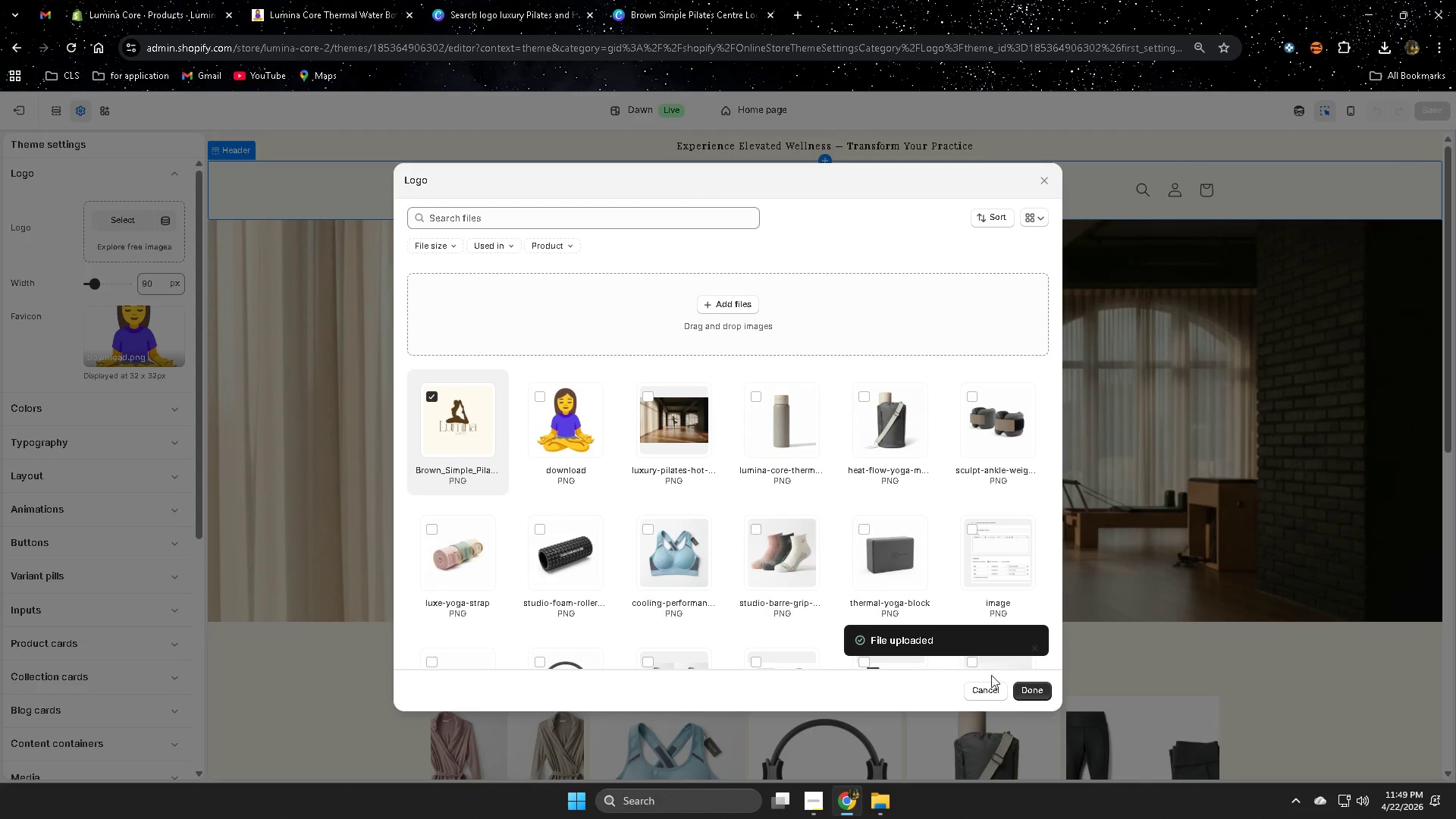 
left_click([1034, 692])
 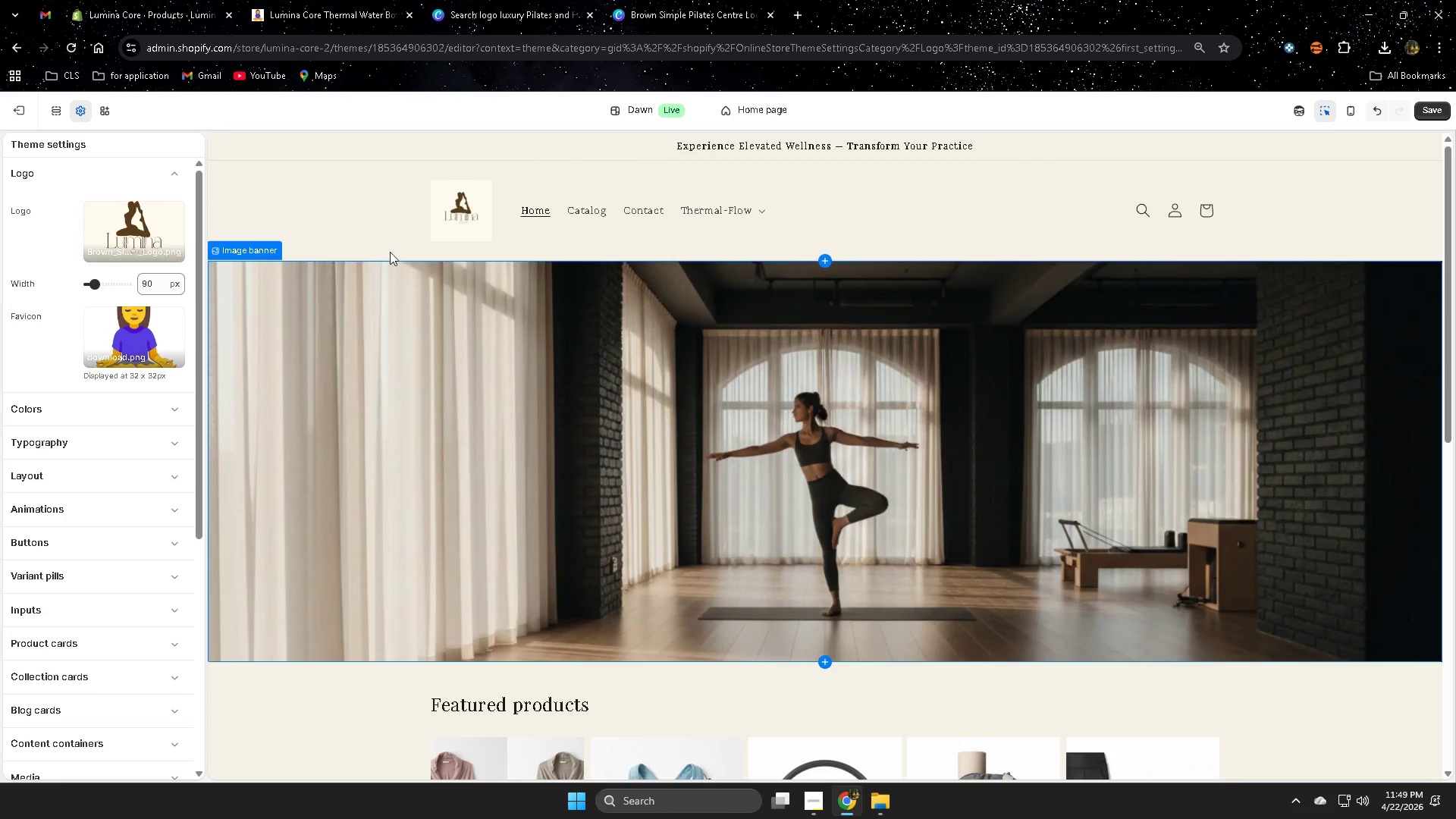 
left_click_drag(start_coordinate=[91, 278], to_coordinate=[99, 279])
 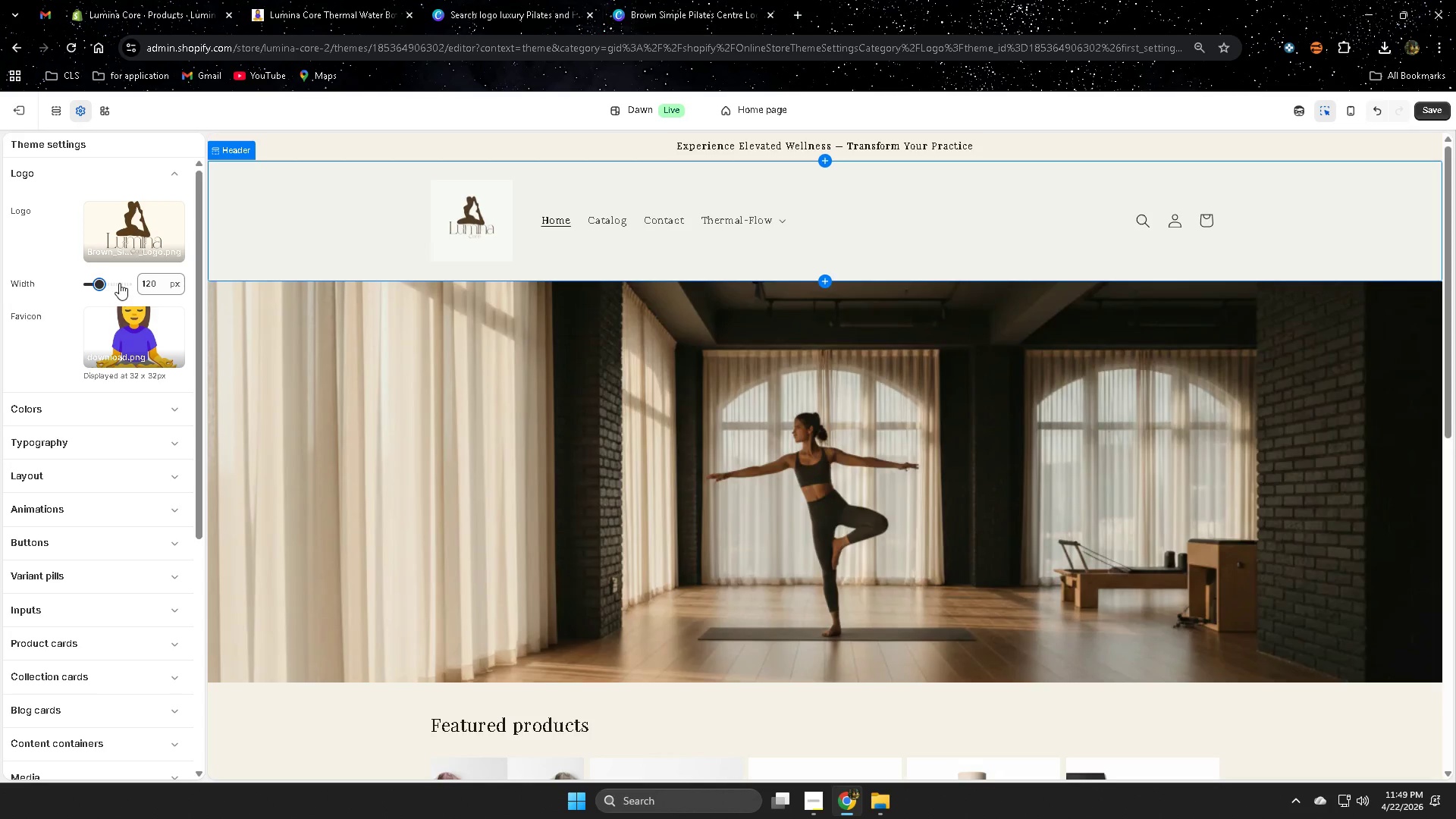 
left_click_drag(start_coordinate=[99, 284], to_coordinate=[113, 286])
 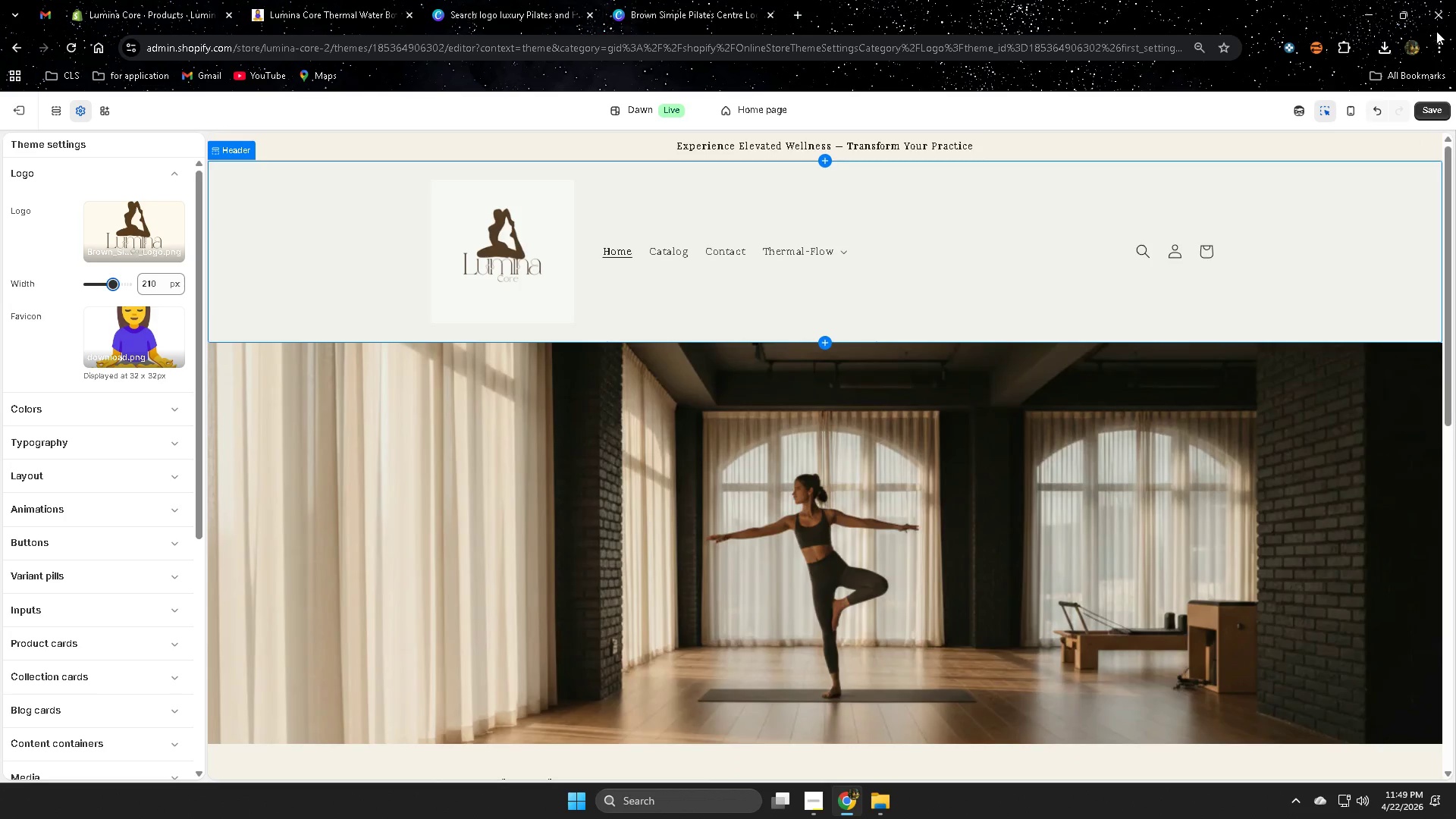 
left_click([1436, 107])
 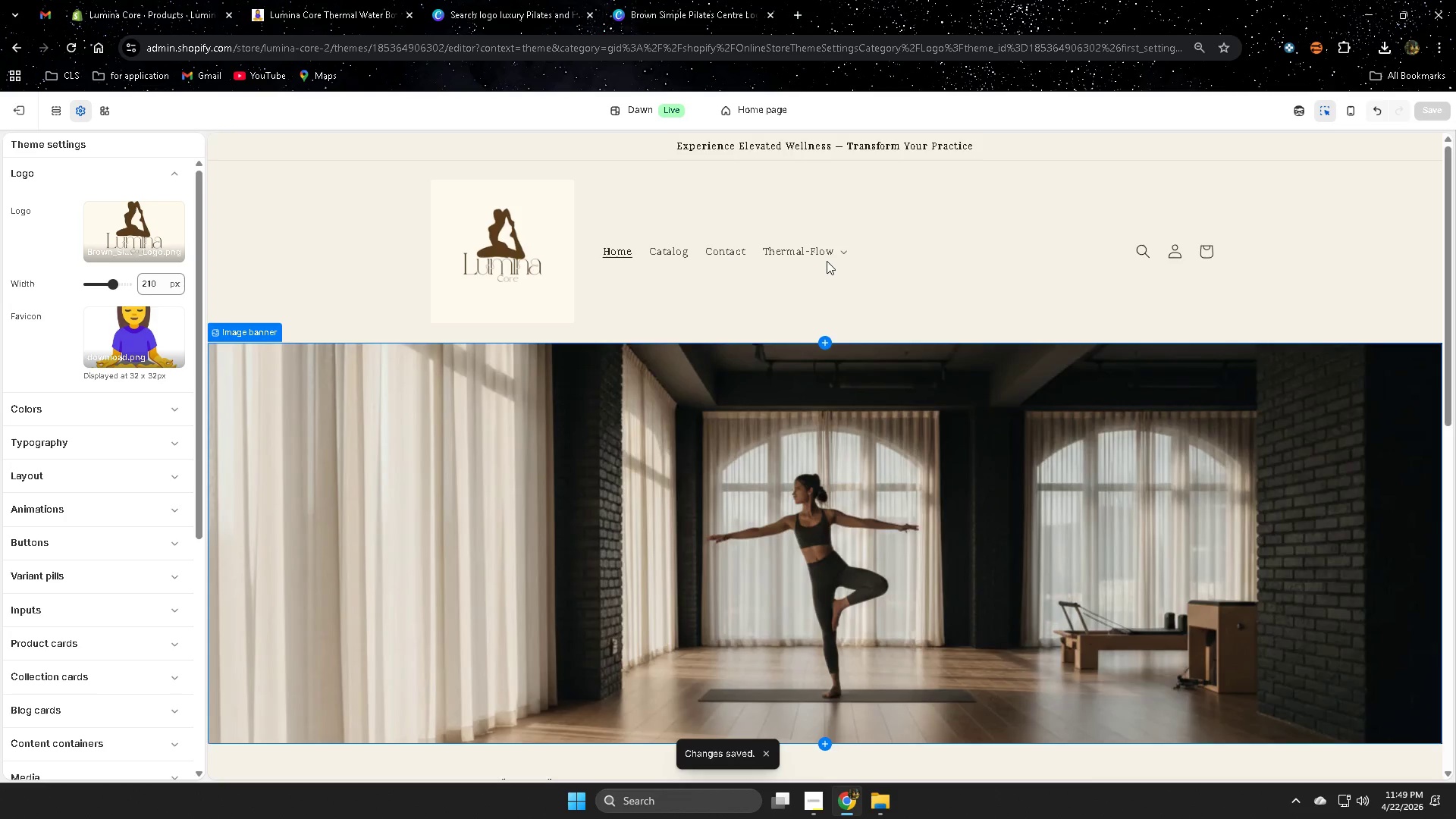 
left_click([844, 252])
 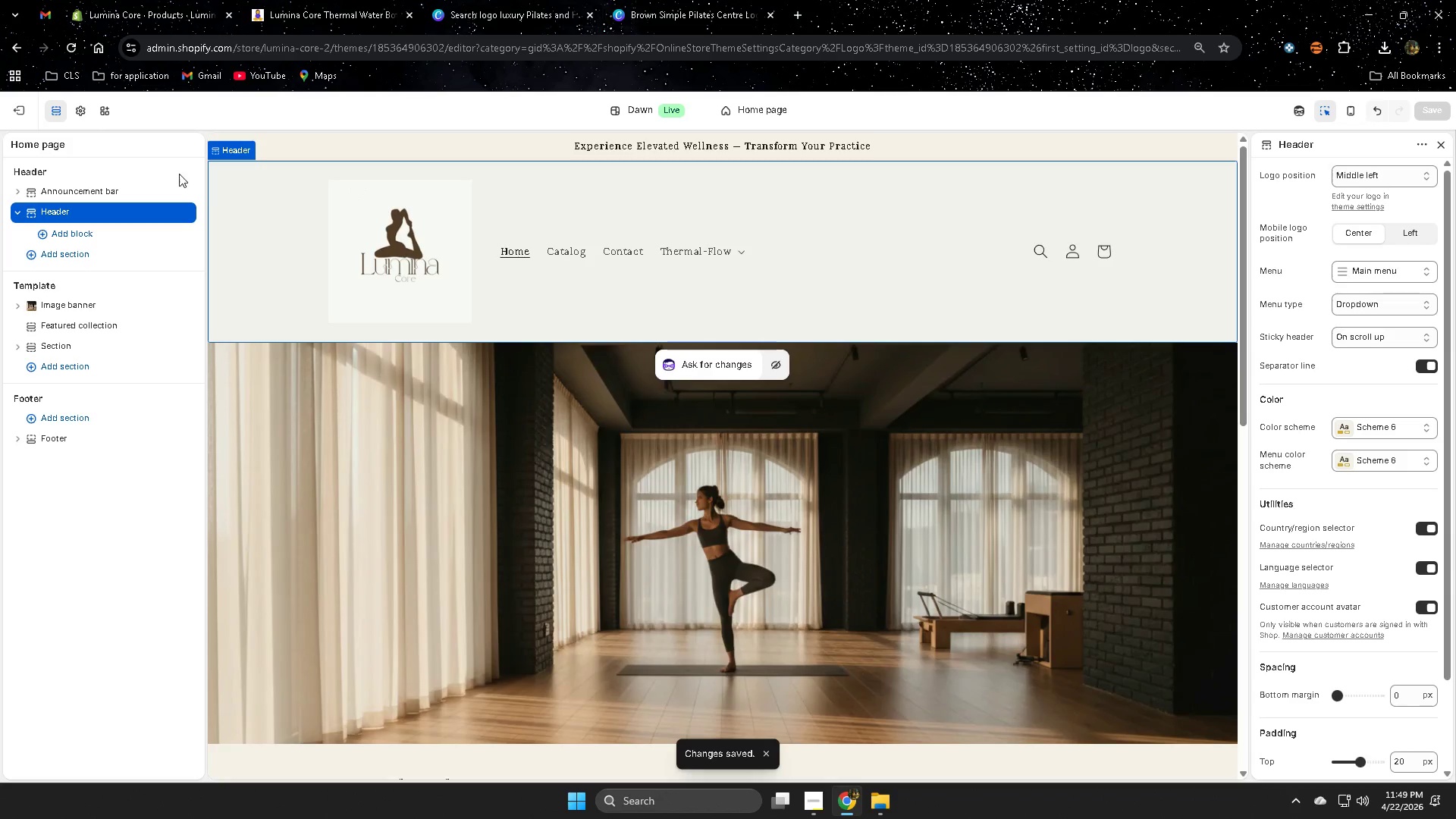 
scroll: coordinate [1028, 473], scroll_direction: down, amount: 1.0
 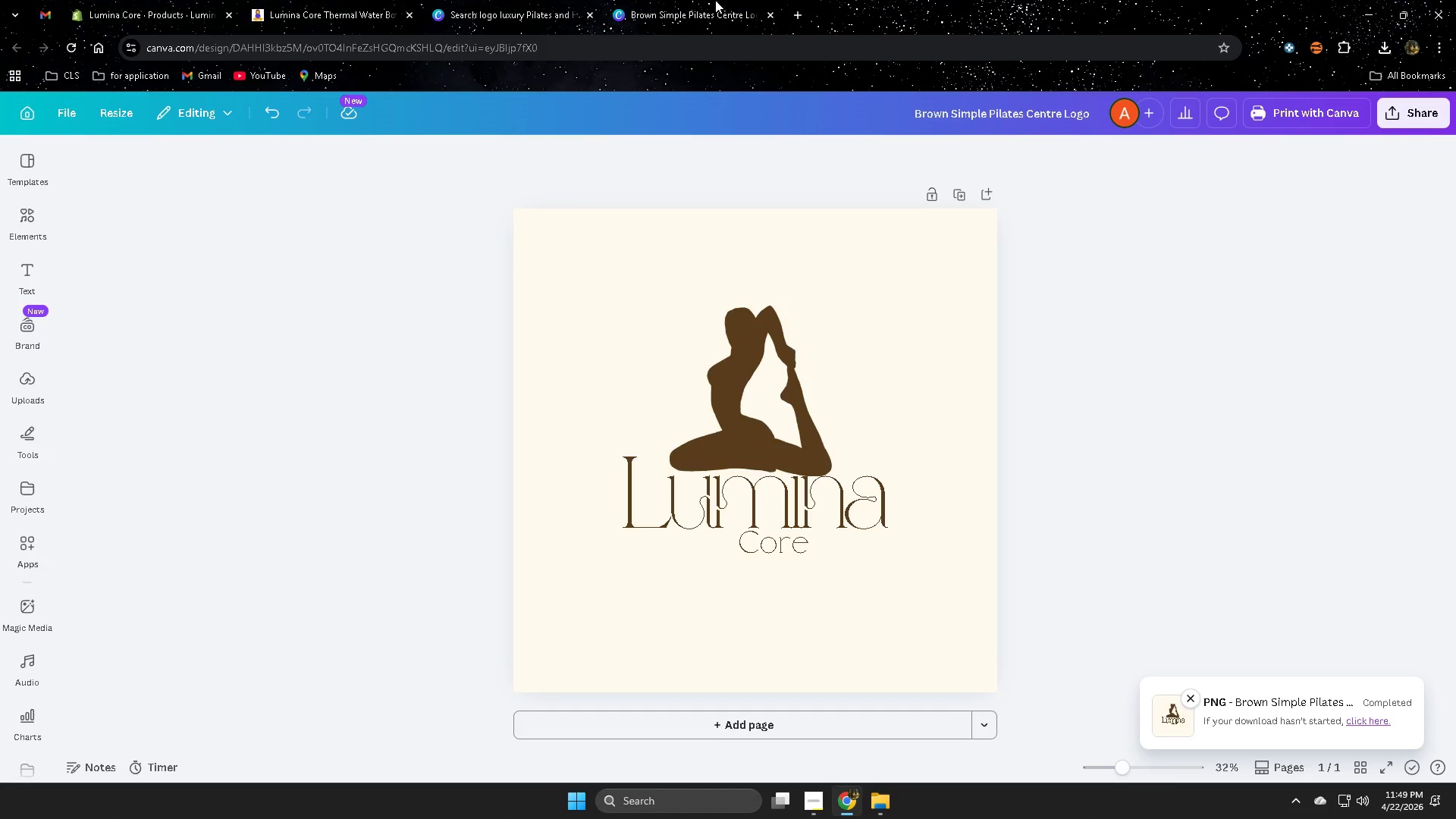 
key(Control+W)
 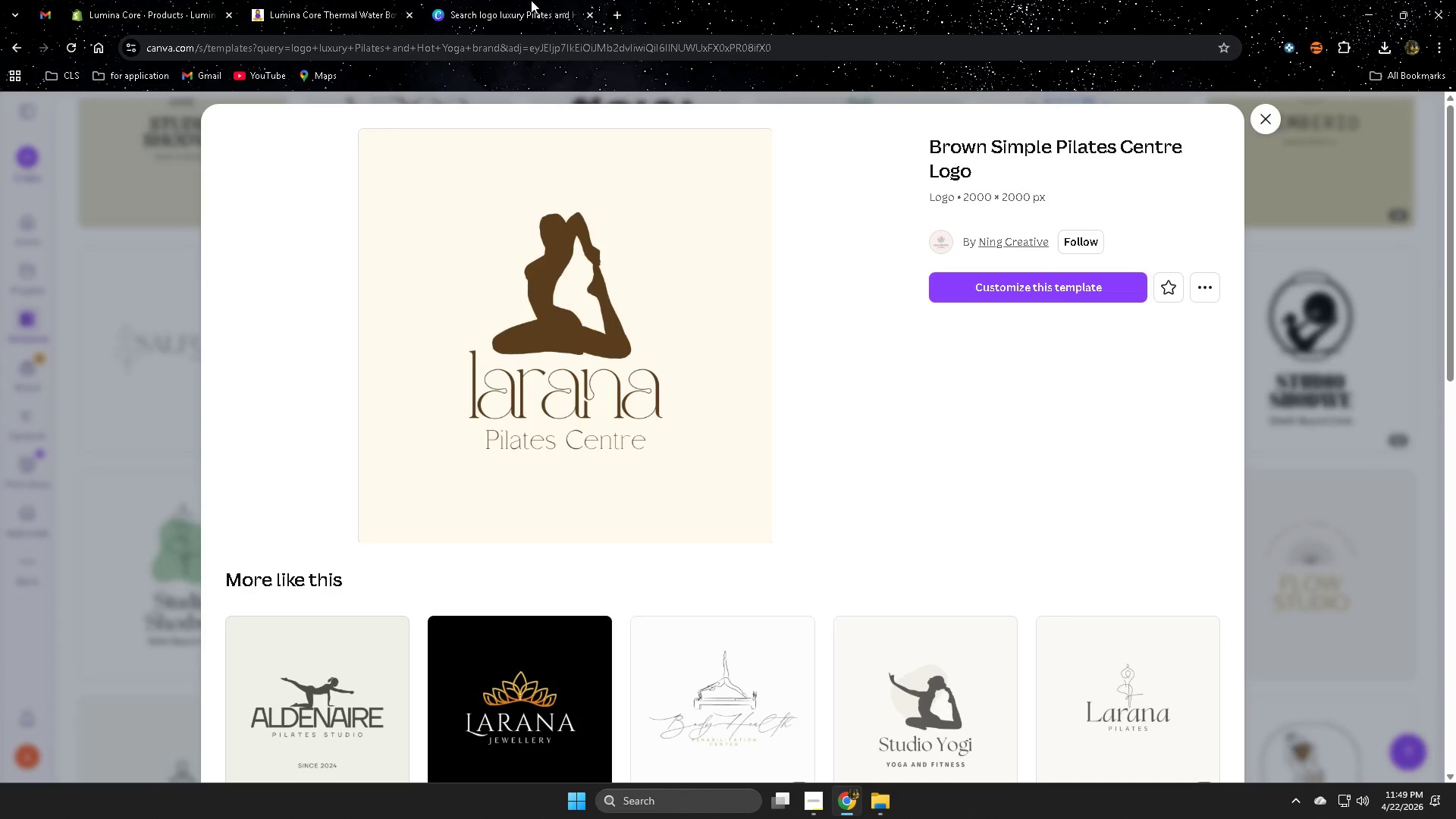 
key(Control+W)
 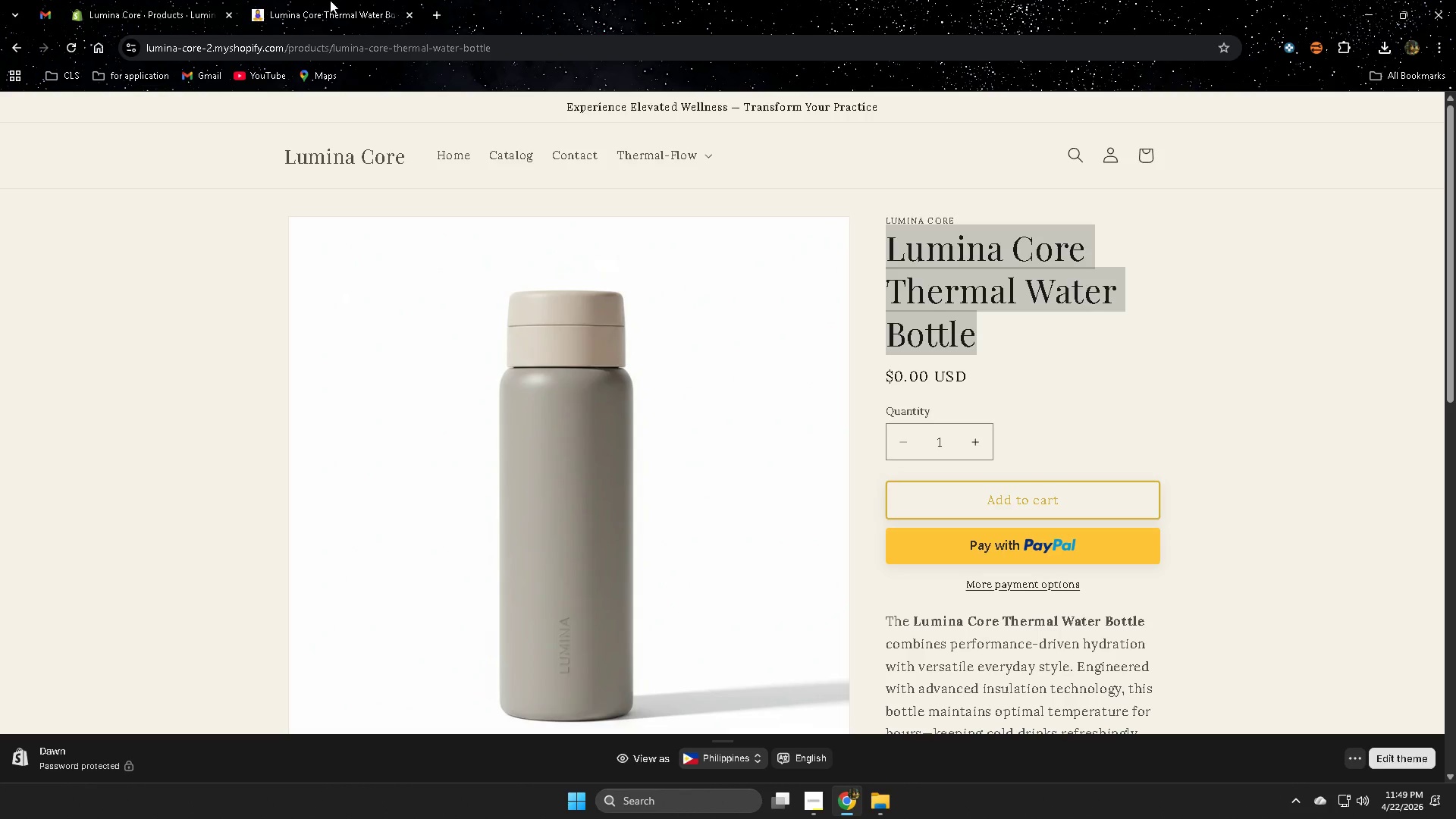 
double_click([162, 0])
 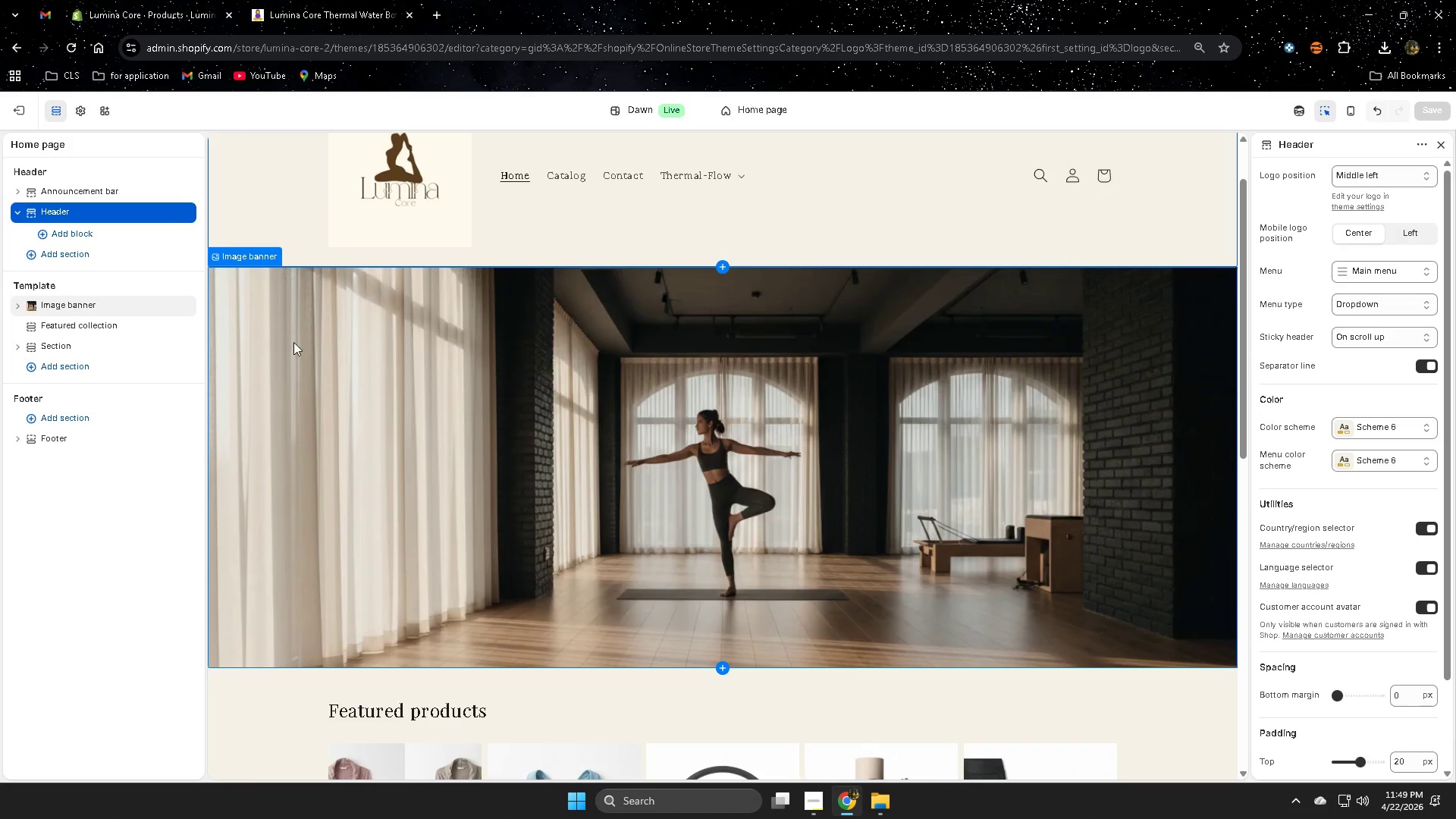 
scroll: coordinate [296, 334], scroll_direction: up, amount: 3.0
 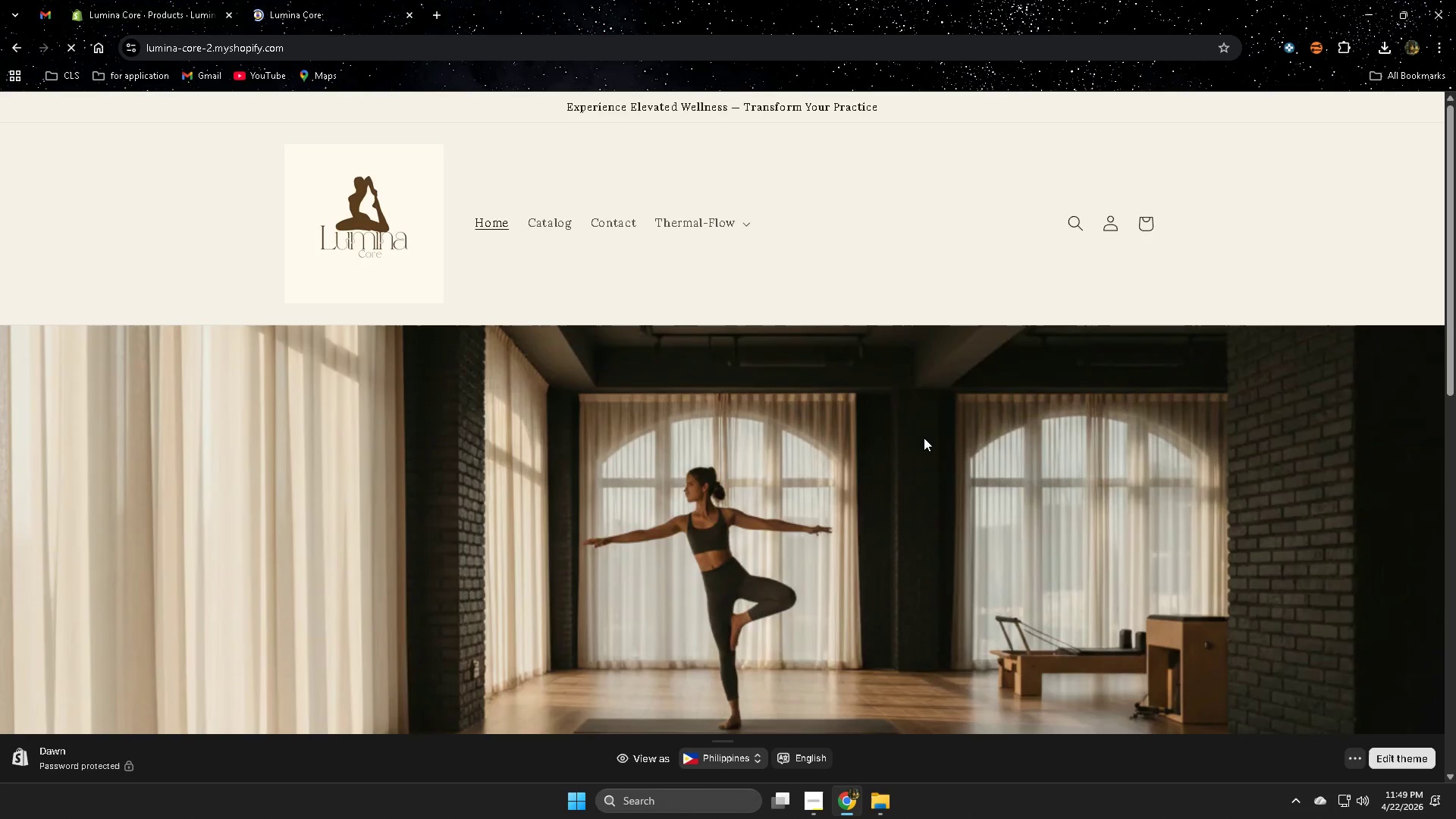 
wait(7.57)
 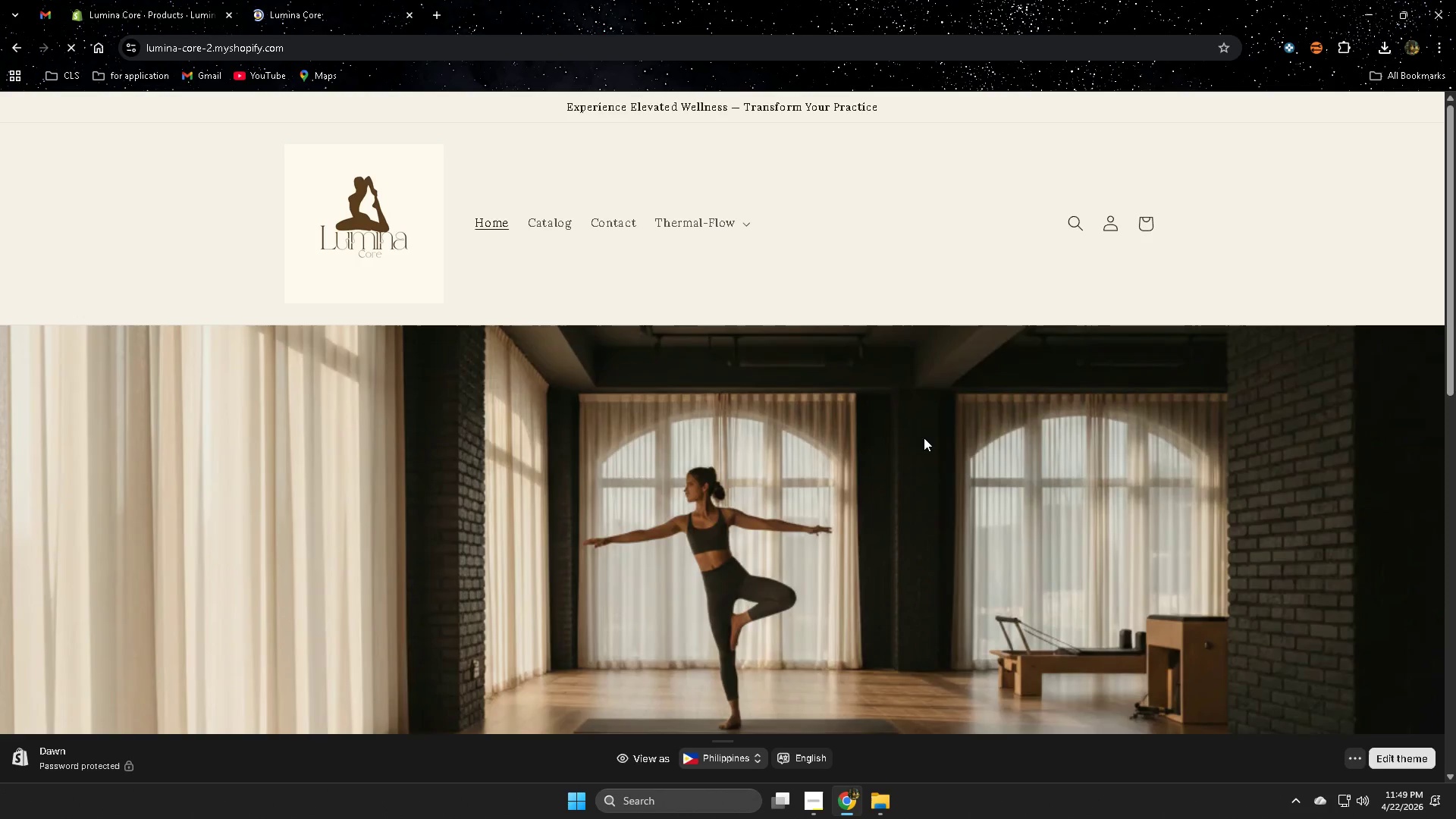 
left_click([746, 226])
 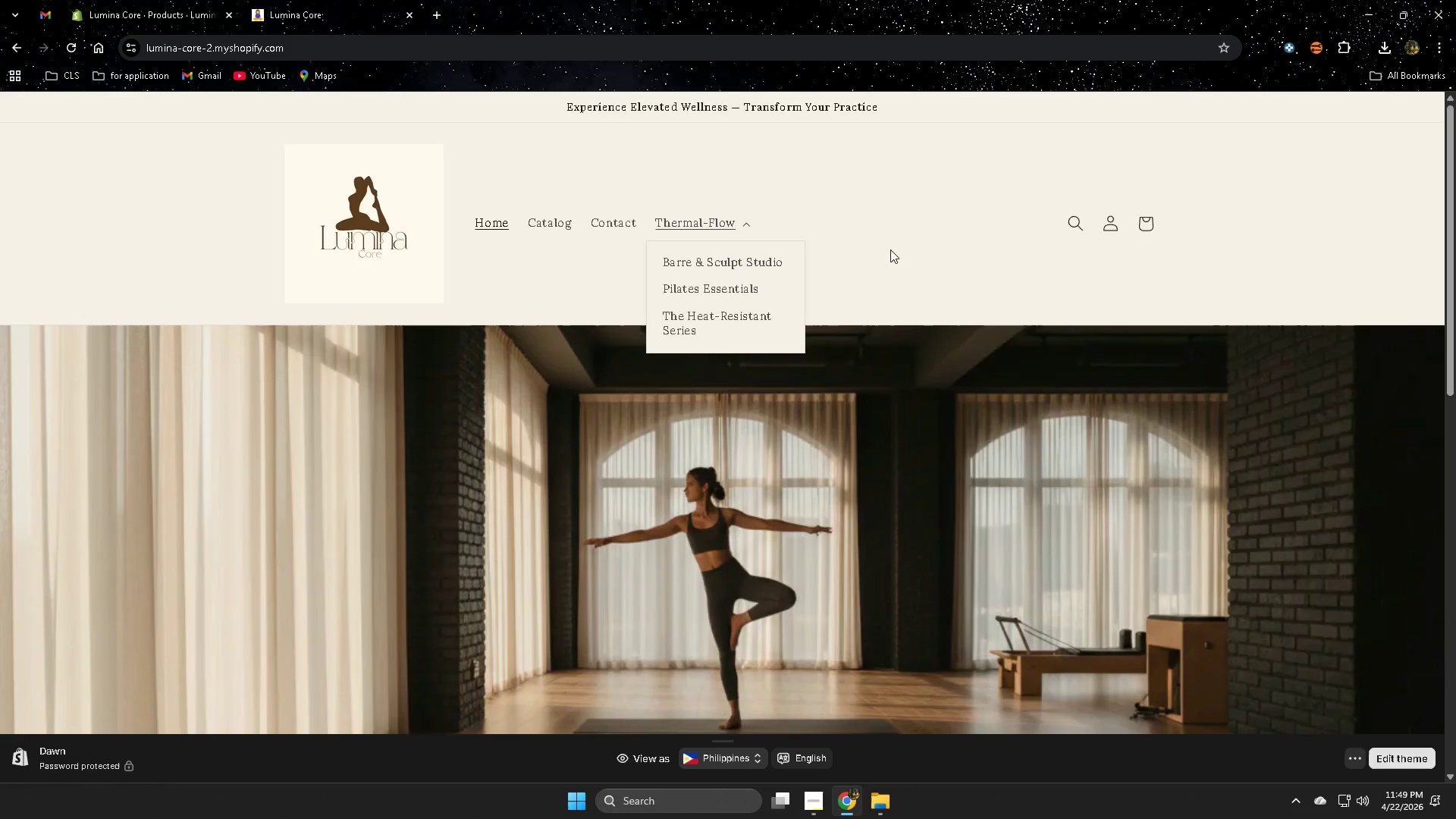 
wait(8.41)
 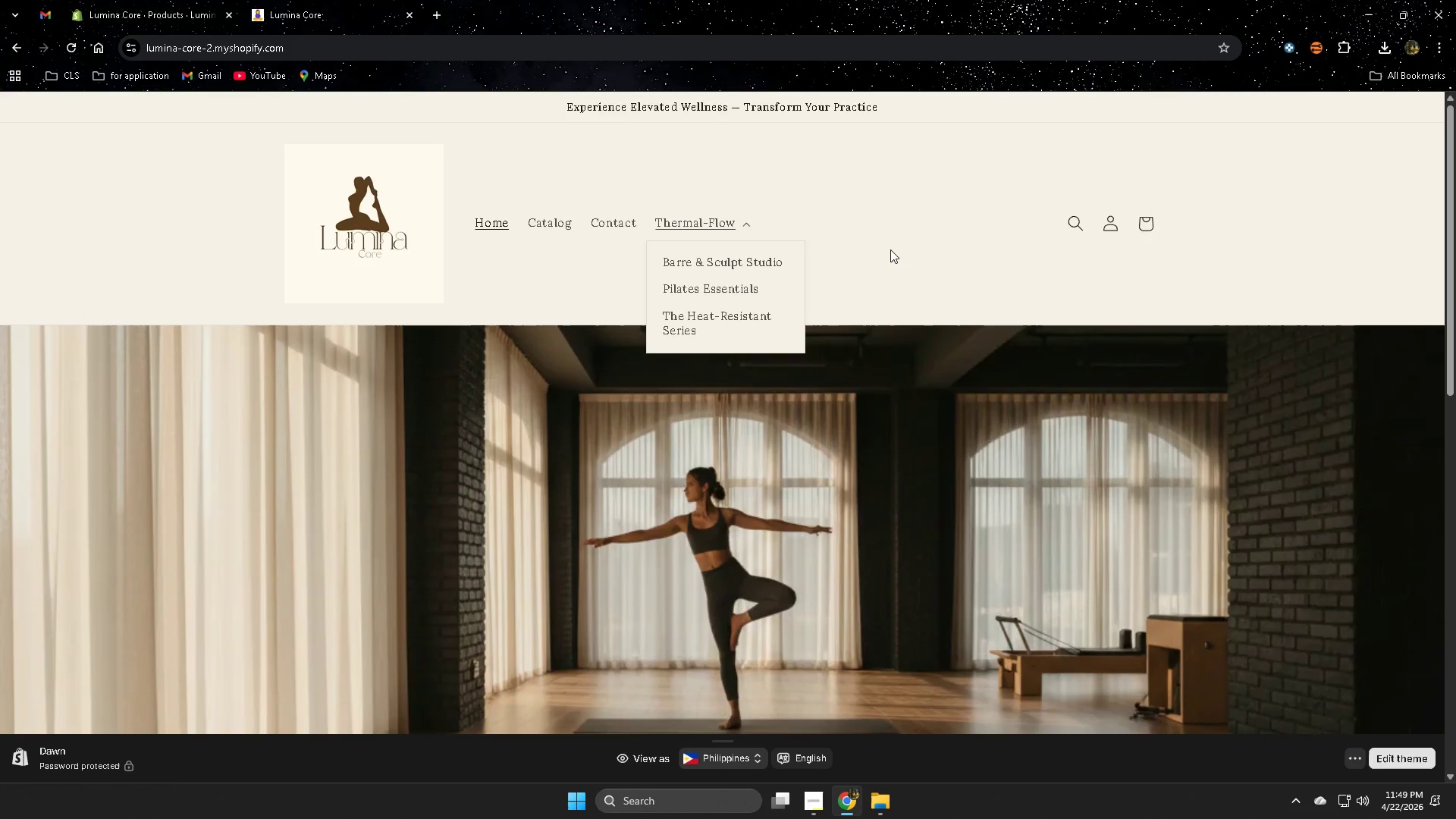 
left_click([890, 249])
 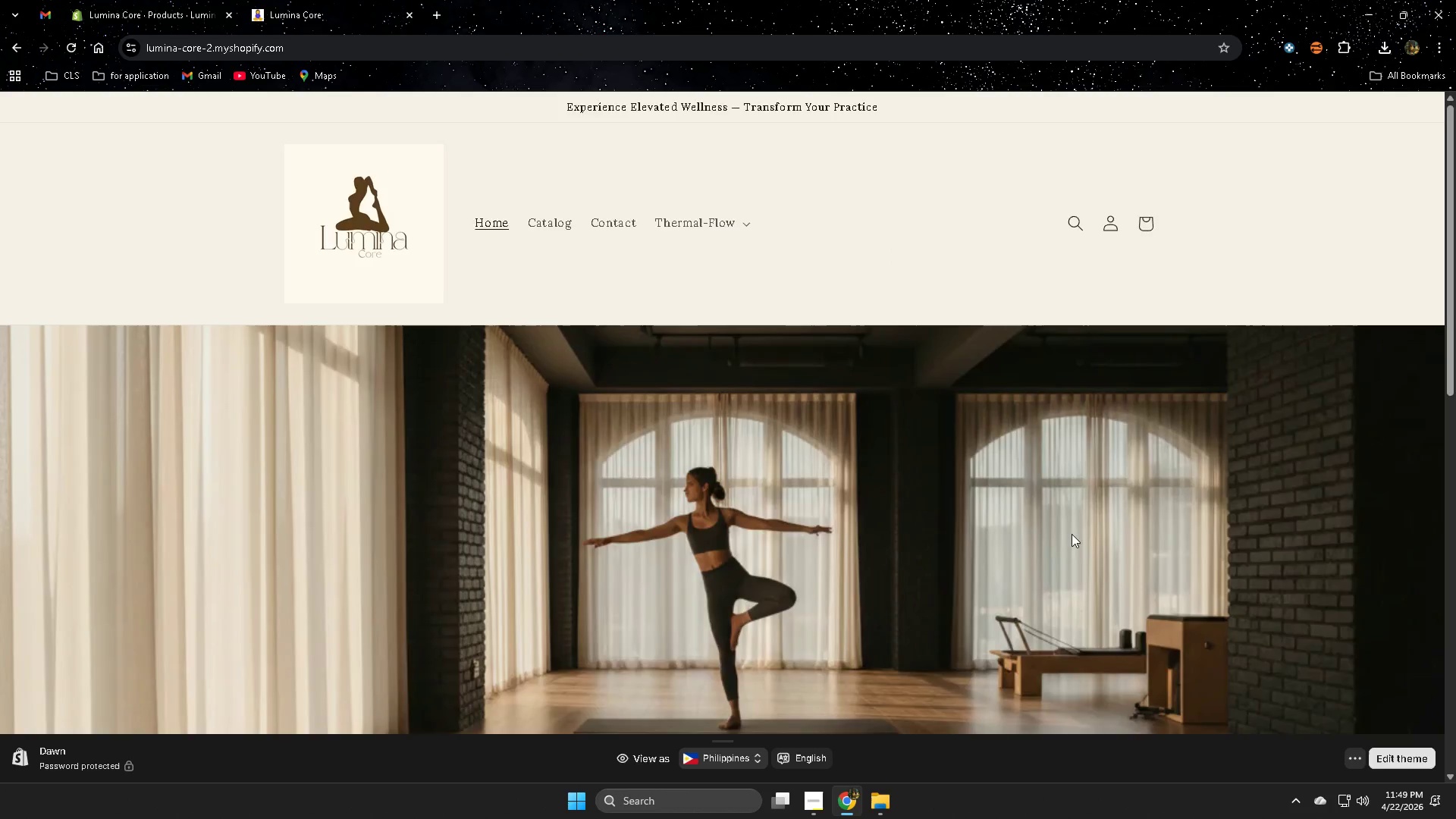 
scroll: coordinate [936, 578], scroll_direction: down, amount: 10.0
 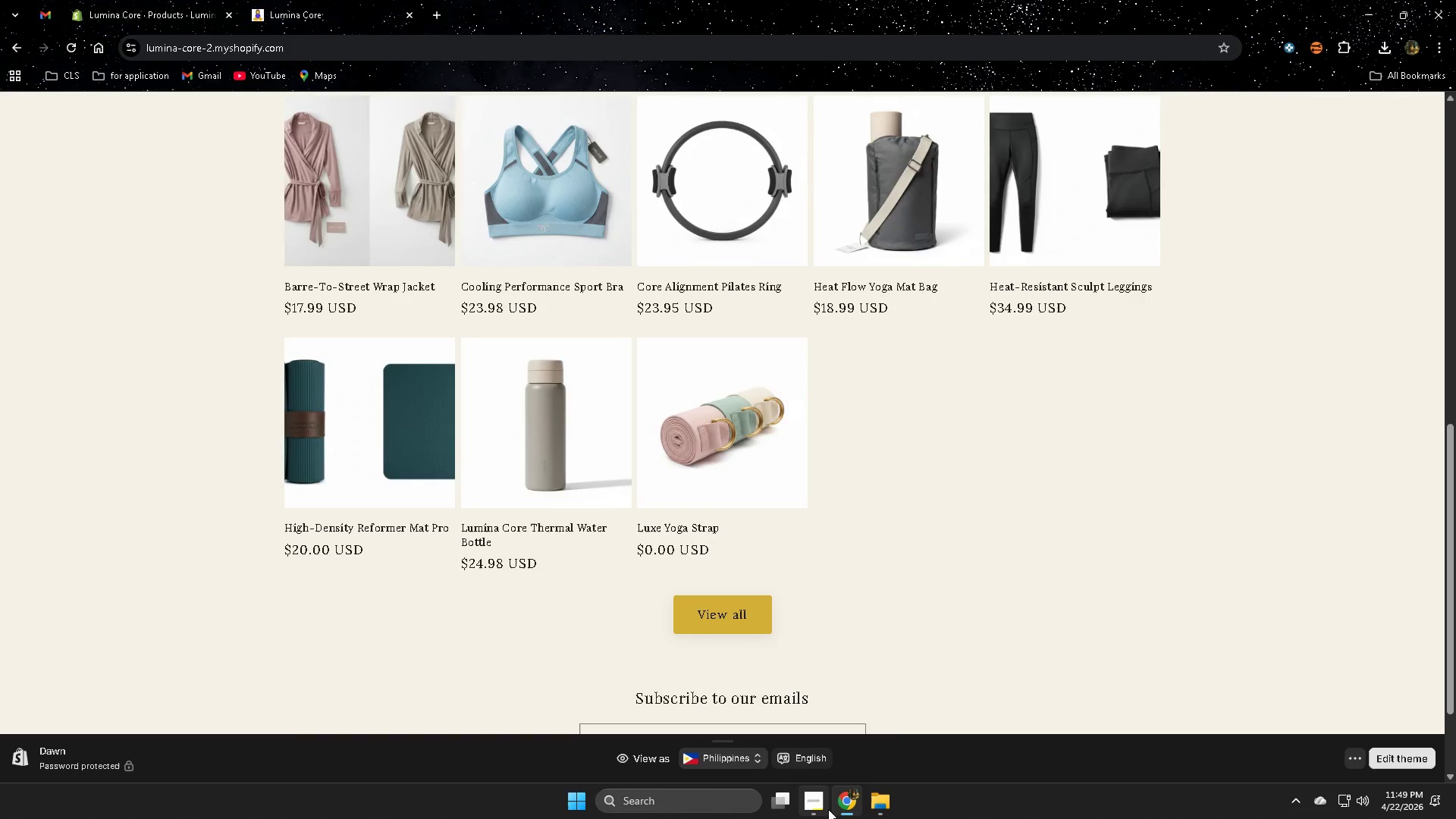 
left_click([789, 732])